 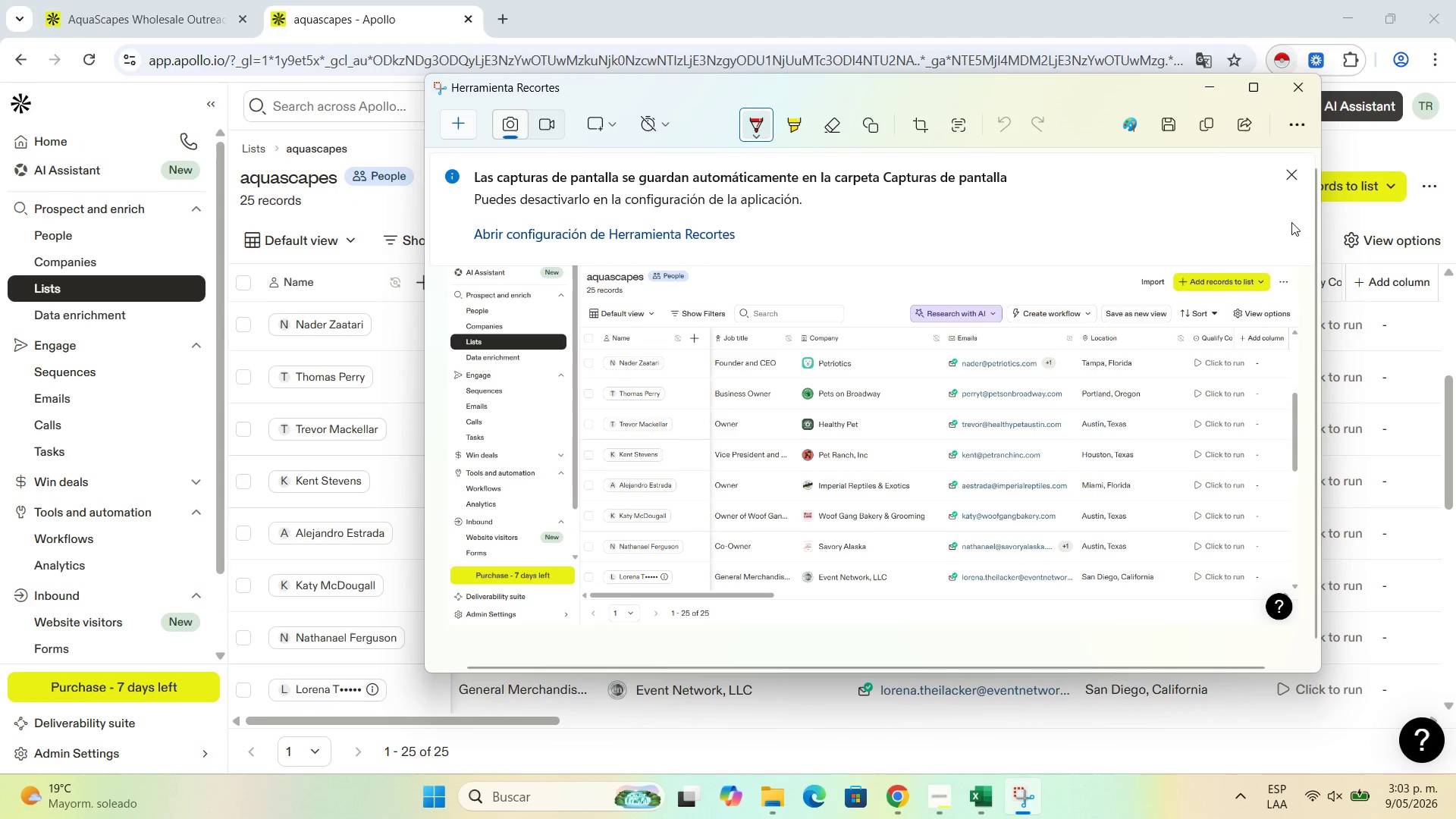 
left_click([1163, 129])
 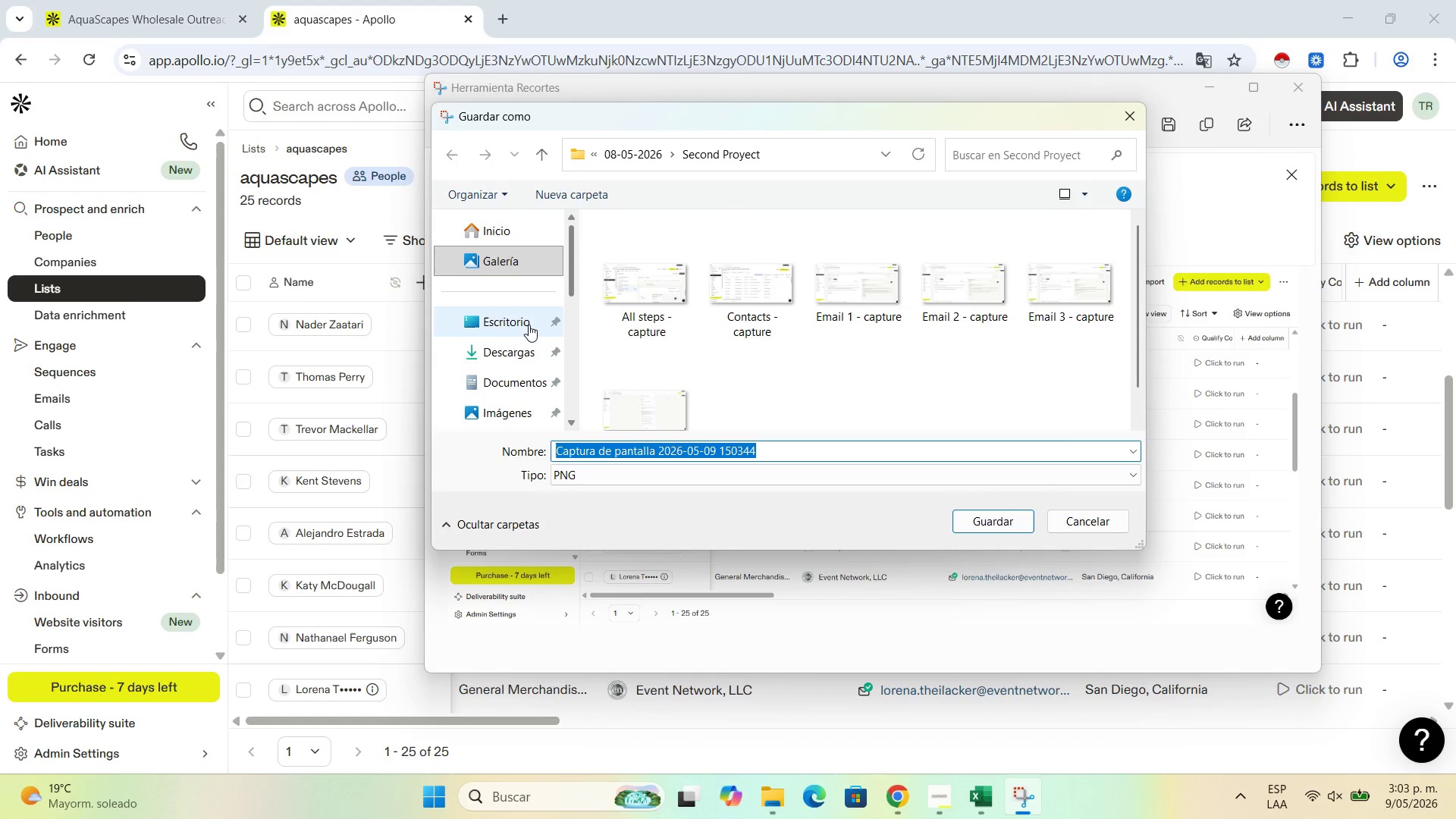 
wait(6.75)
 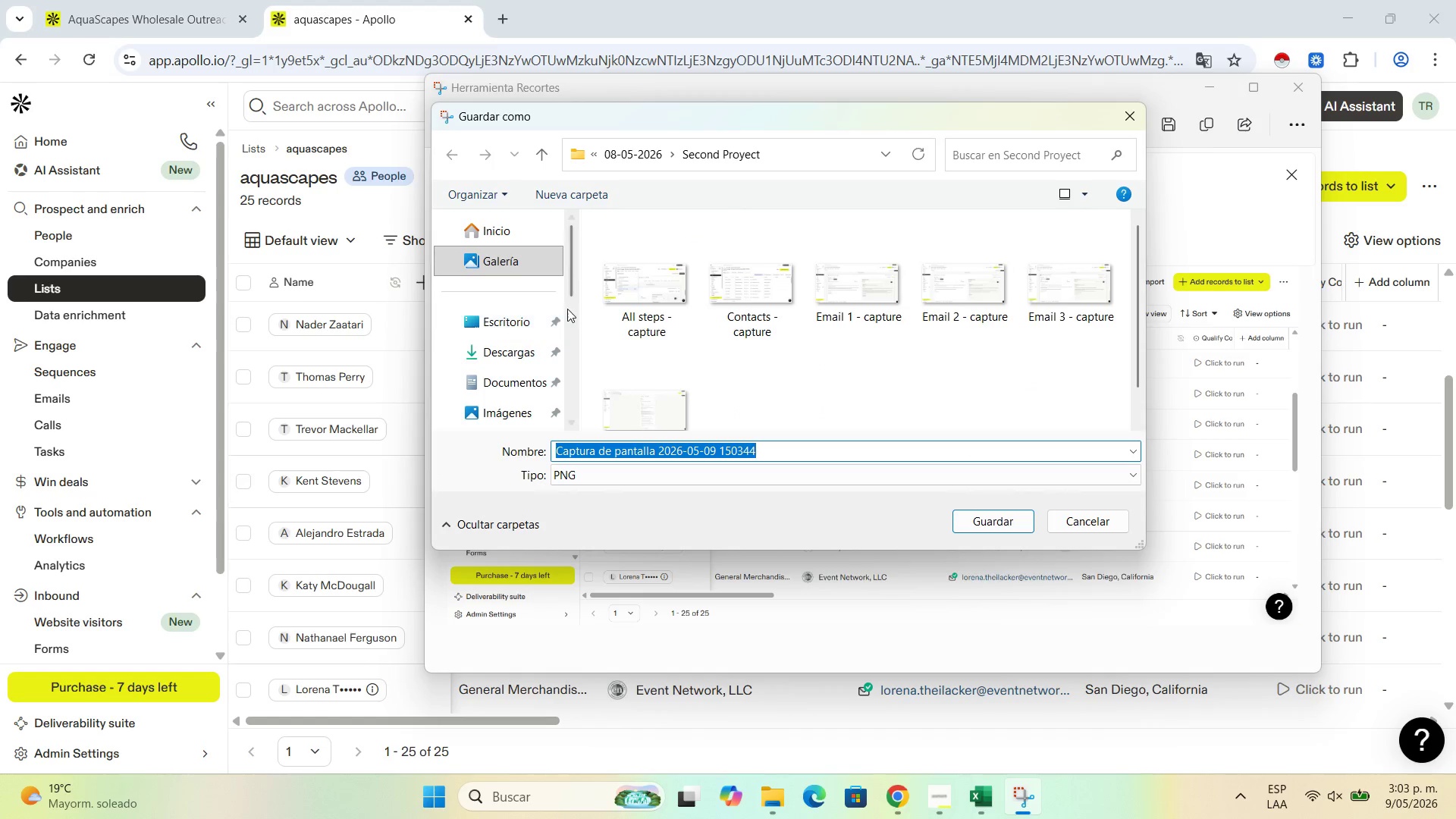 
left_click([511, 331])
 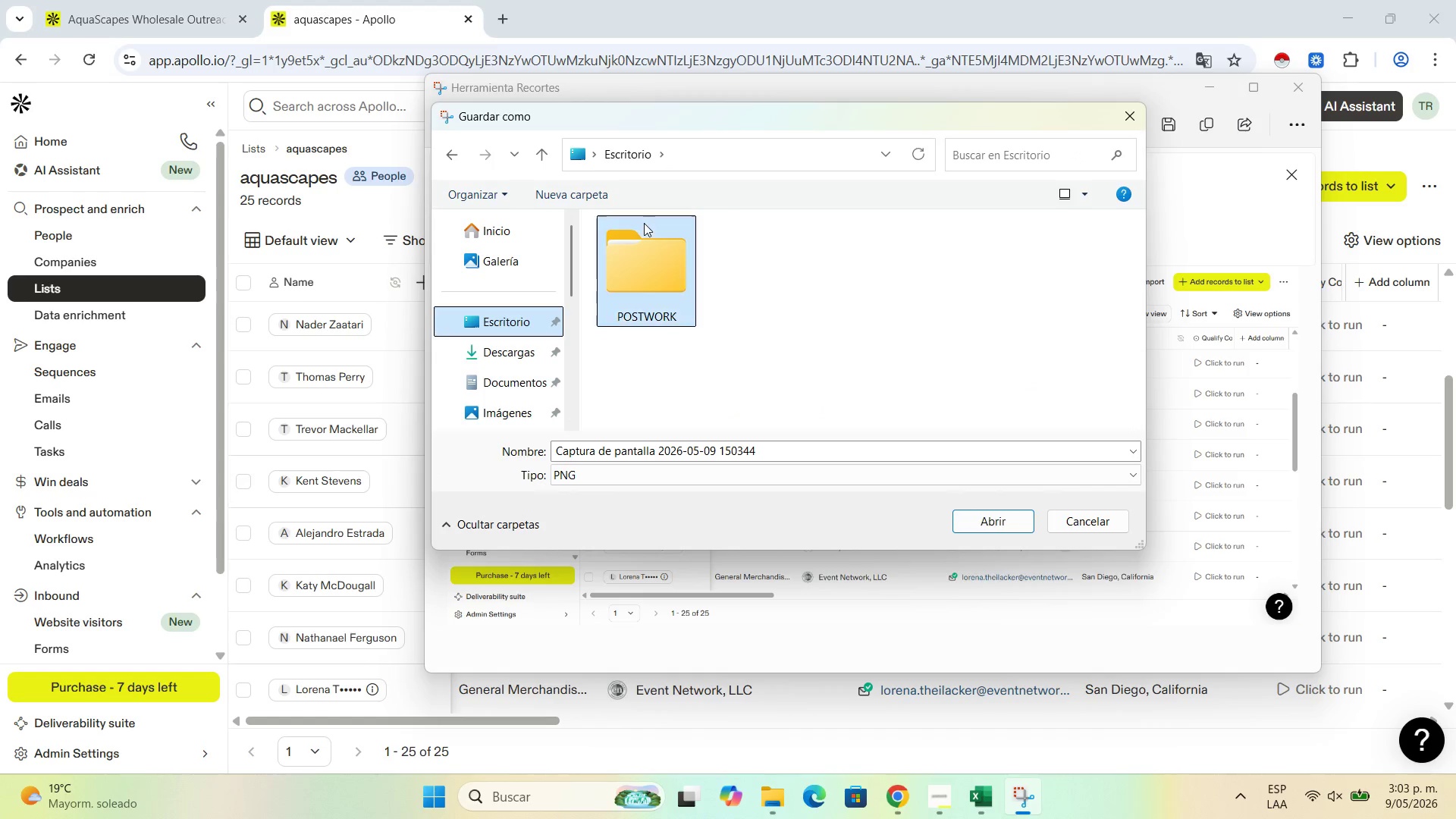 
double_click([644, 223])
 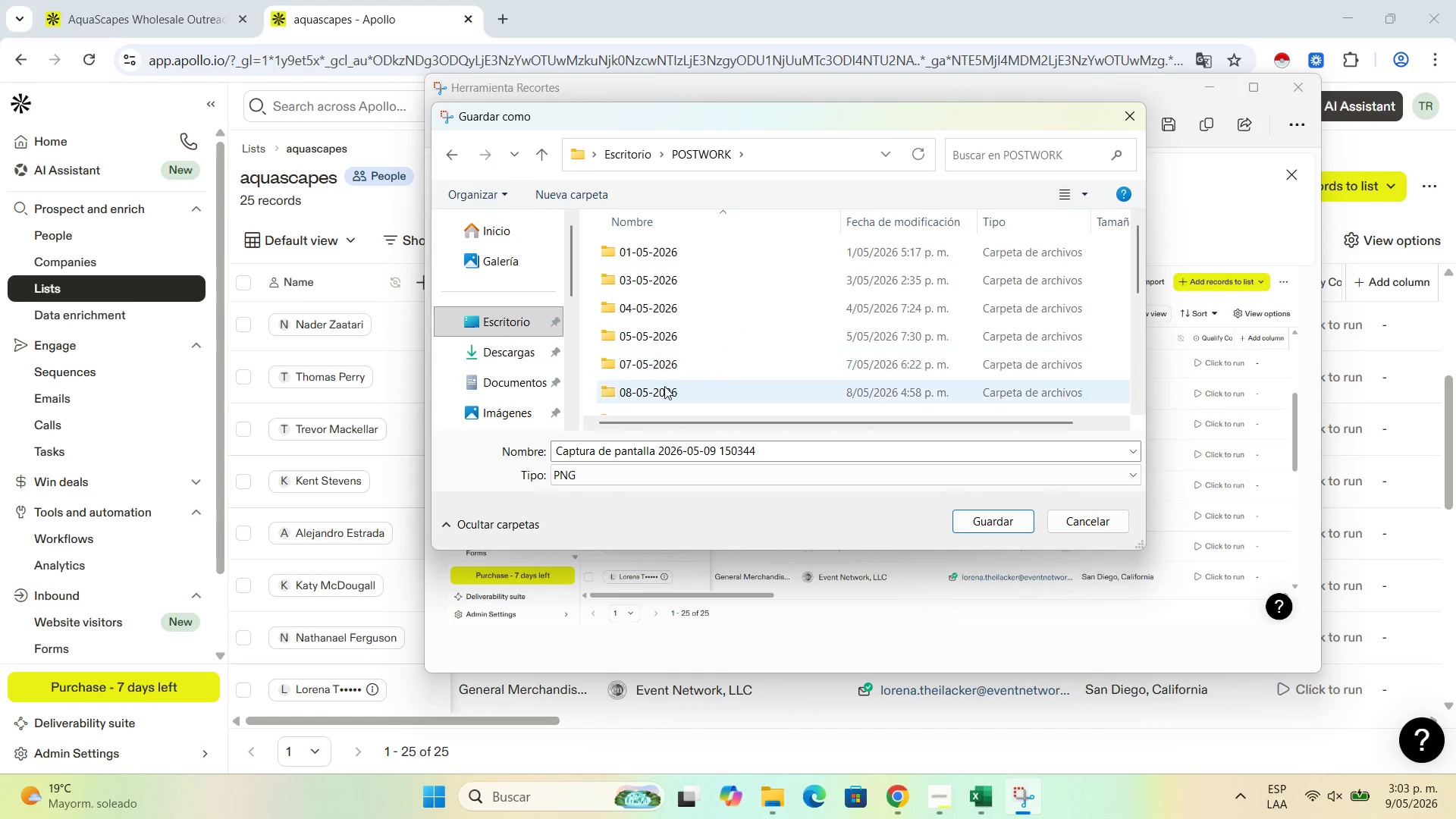 
scroll: coordinate [664, 384], scroll_direction: down, amount: 1.0
 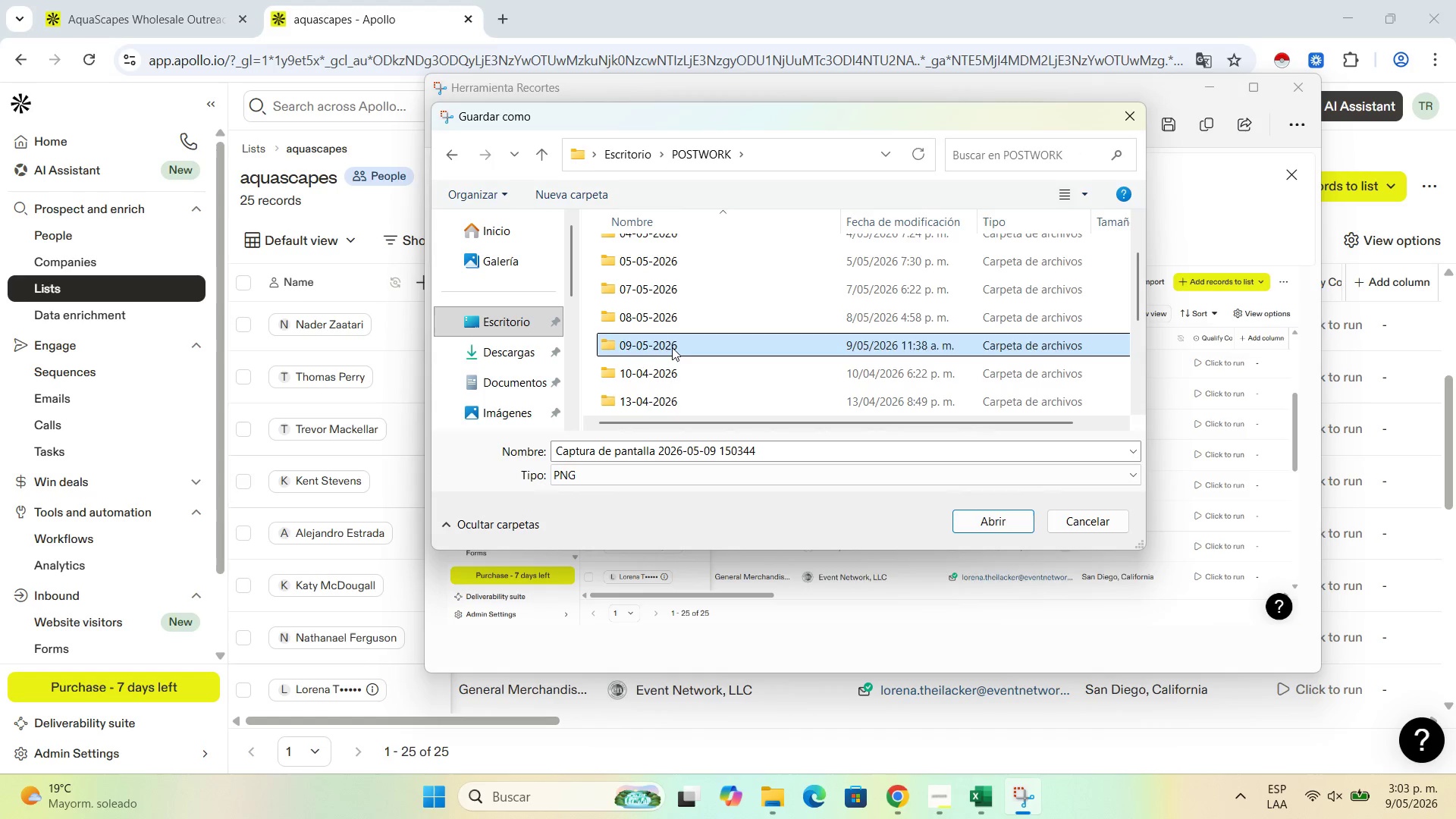 
double_click([672, 347])
 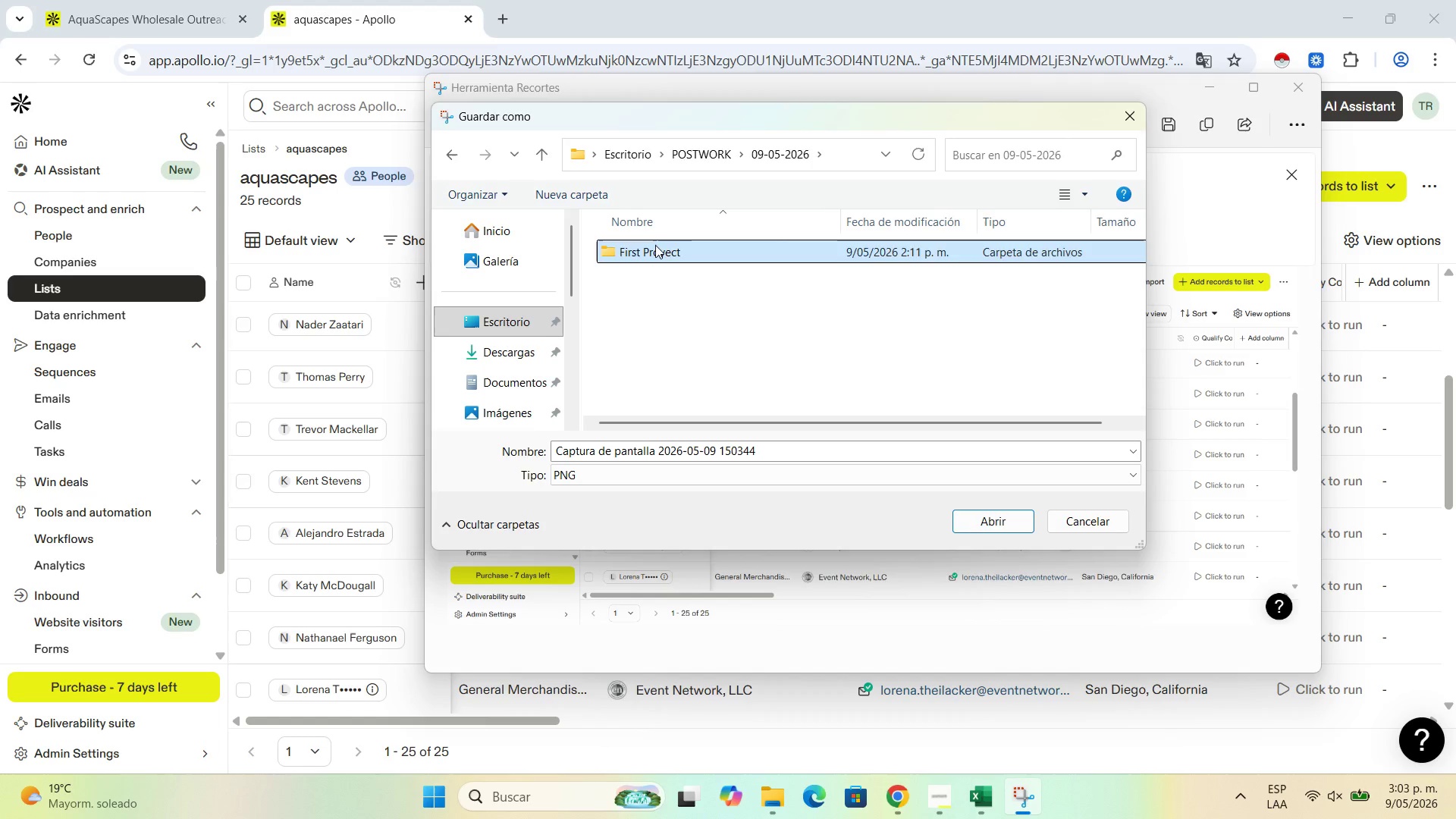 
double_click([655, 245])
 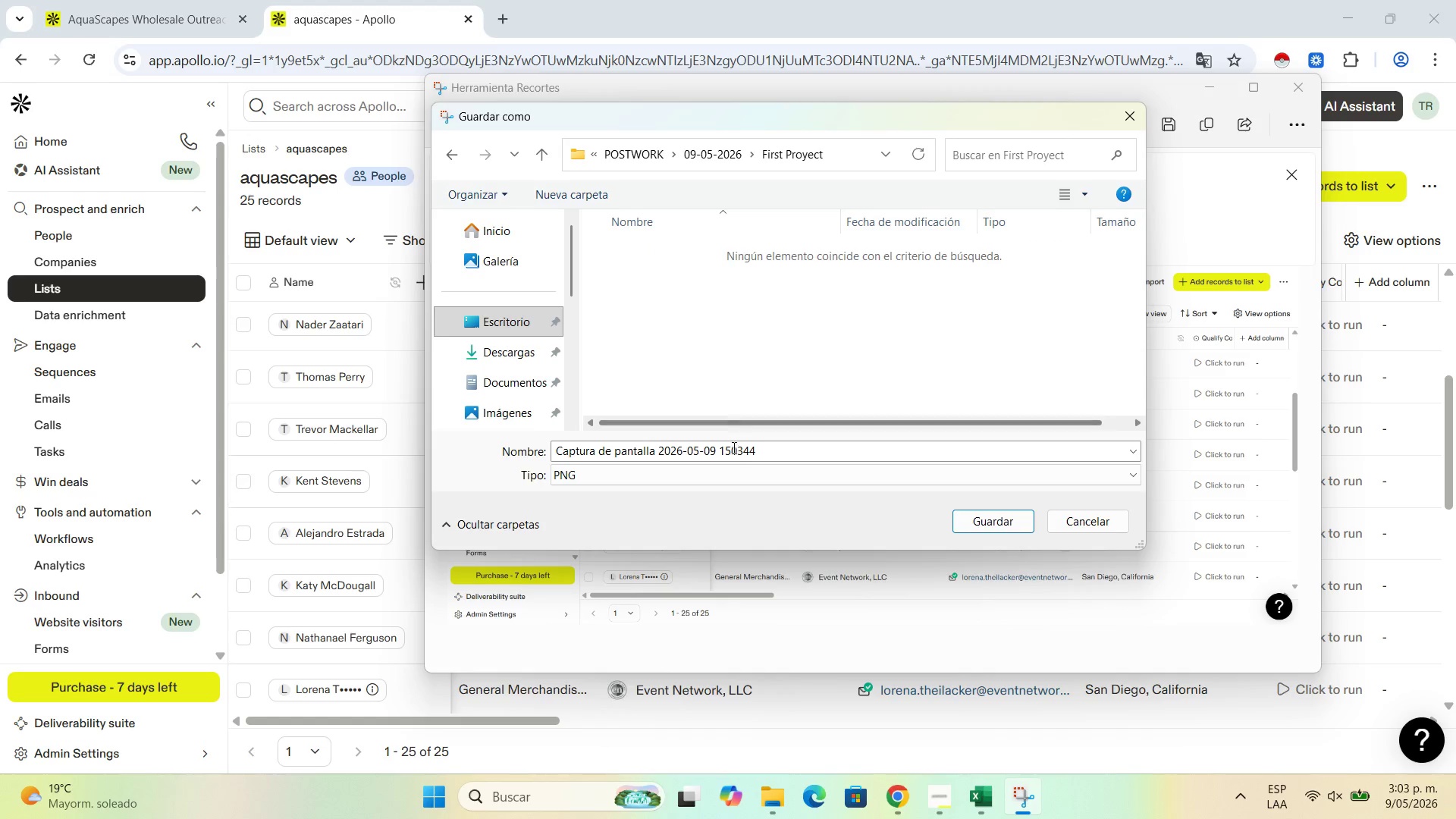 
left_click([734, 460])
 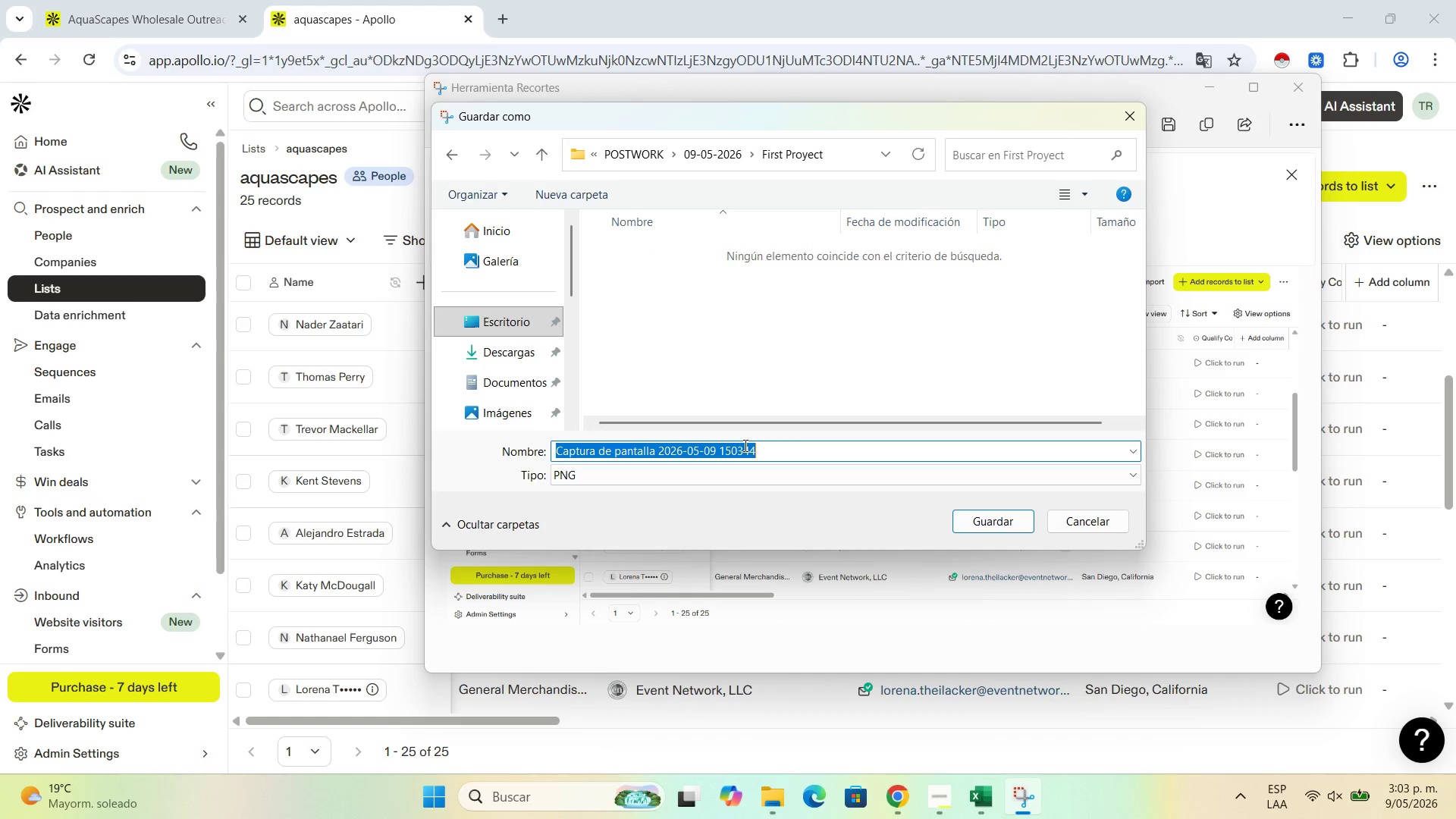 
key(Control+V)
 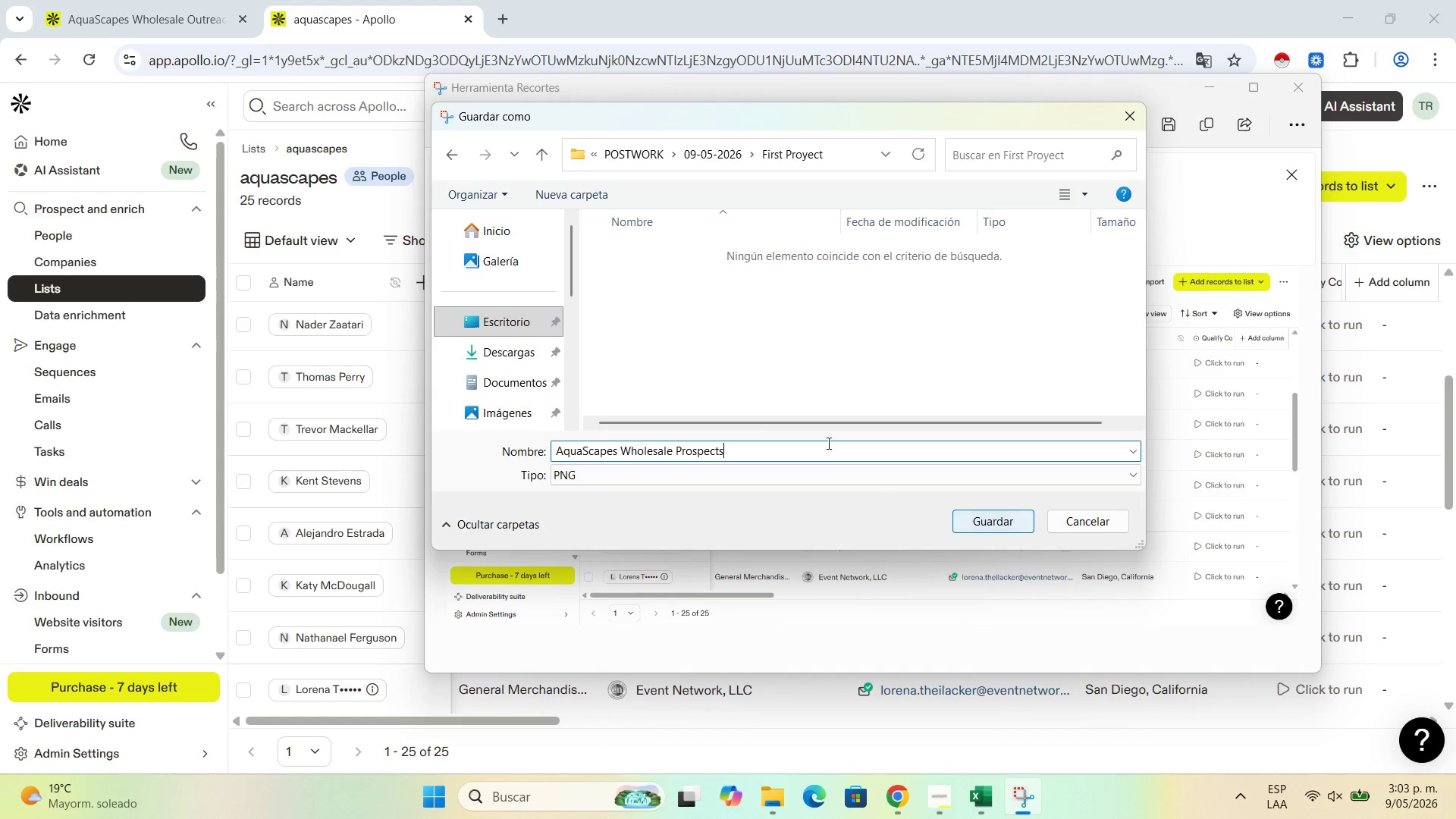 
left_click([1002, 526])
 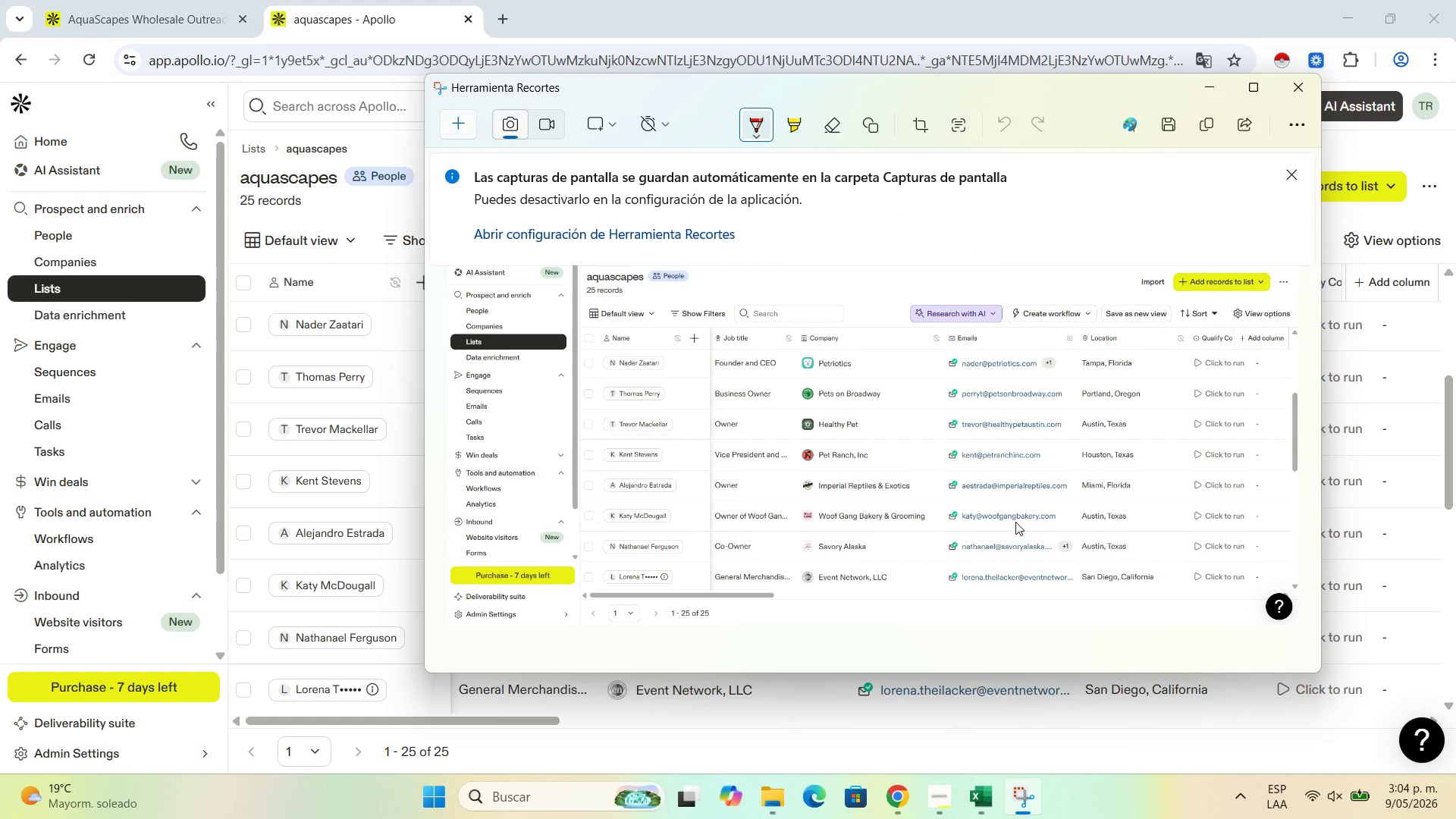 
wait(45.56)
 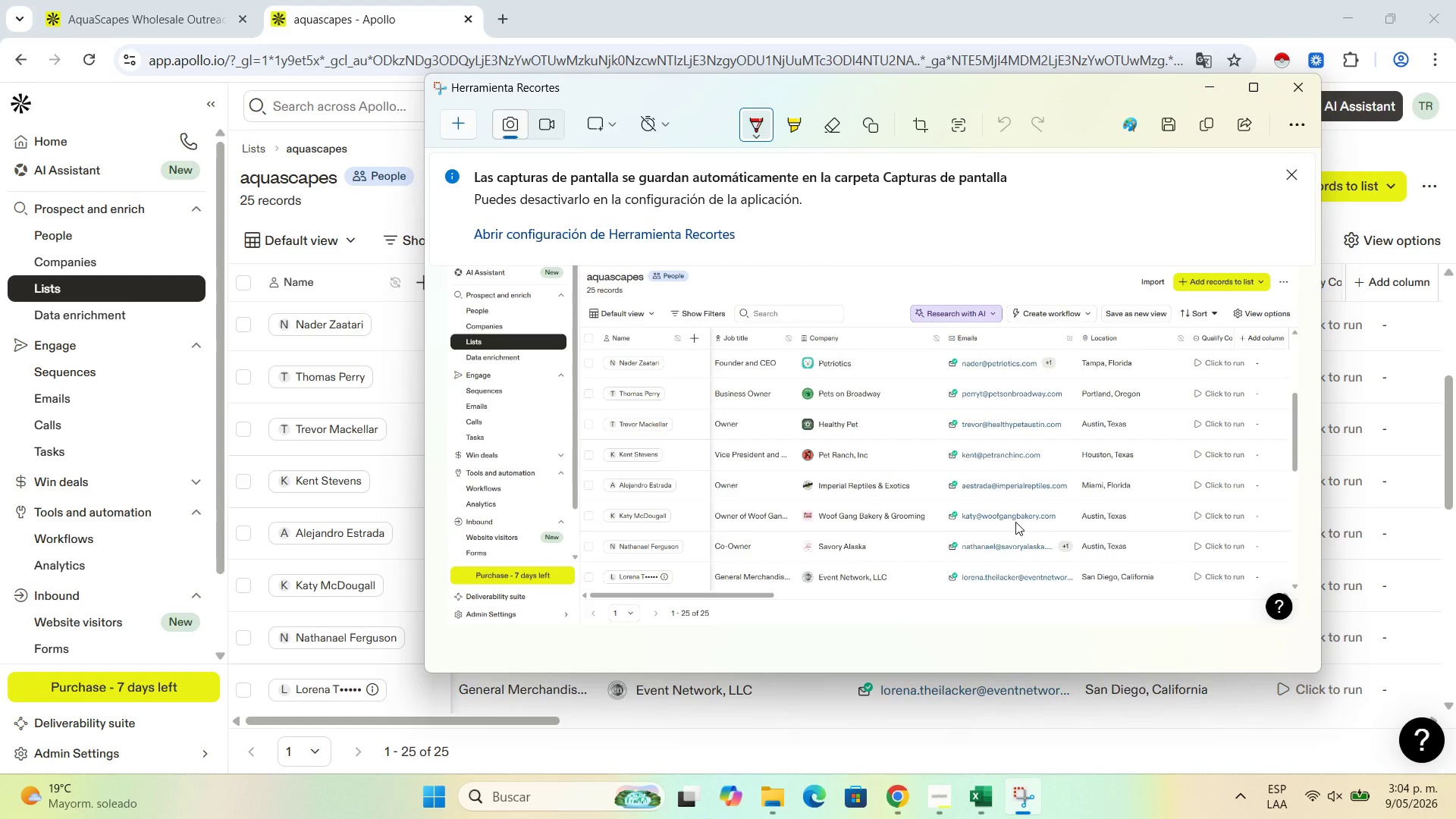 
scroll: coordinate [1015, 522], scroll_direction: up, amount: 1.0
 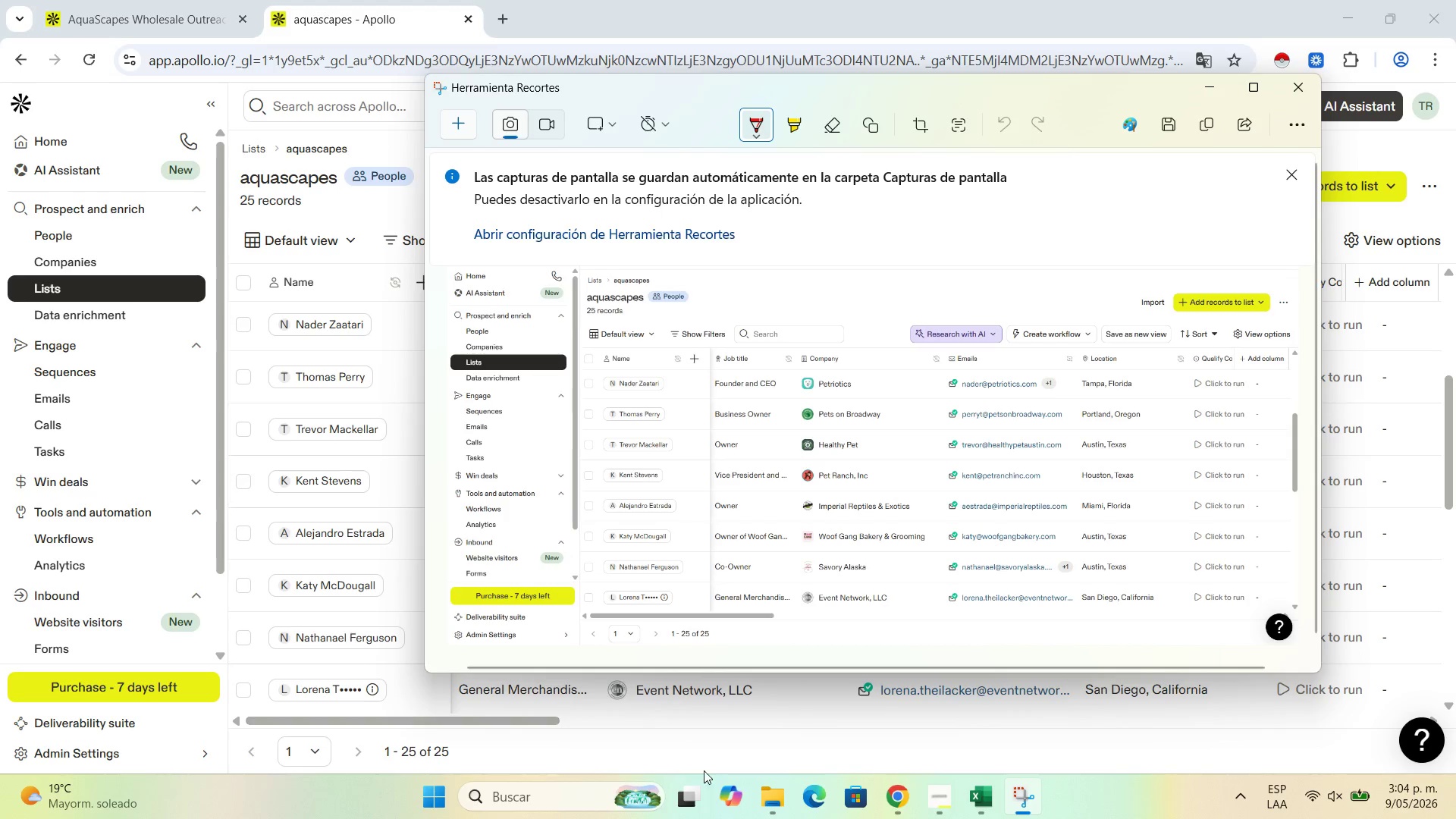 
left_click([892, 810])
 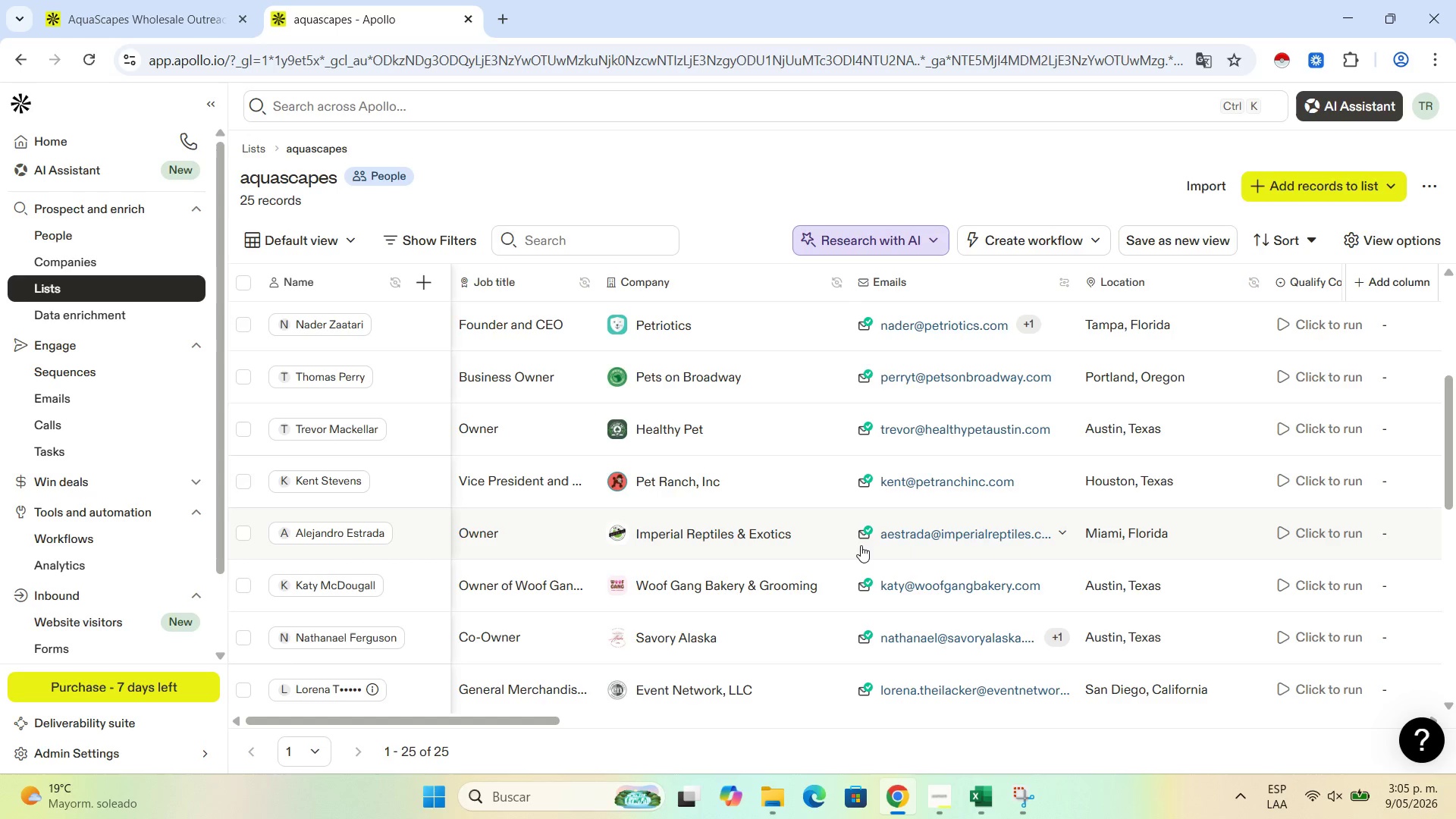 
wait(18.39)
 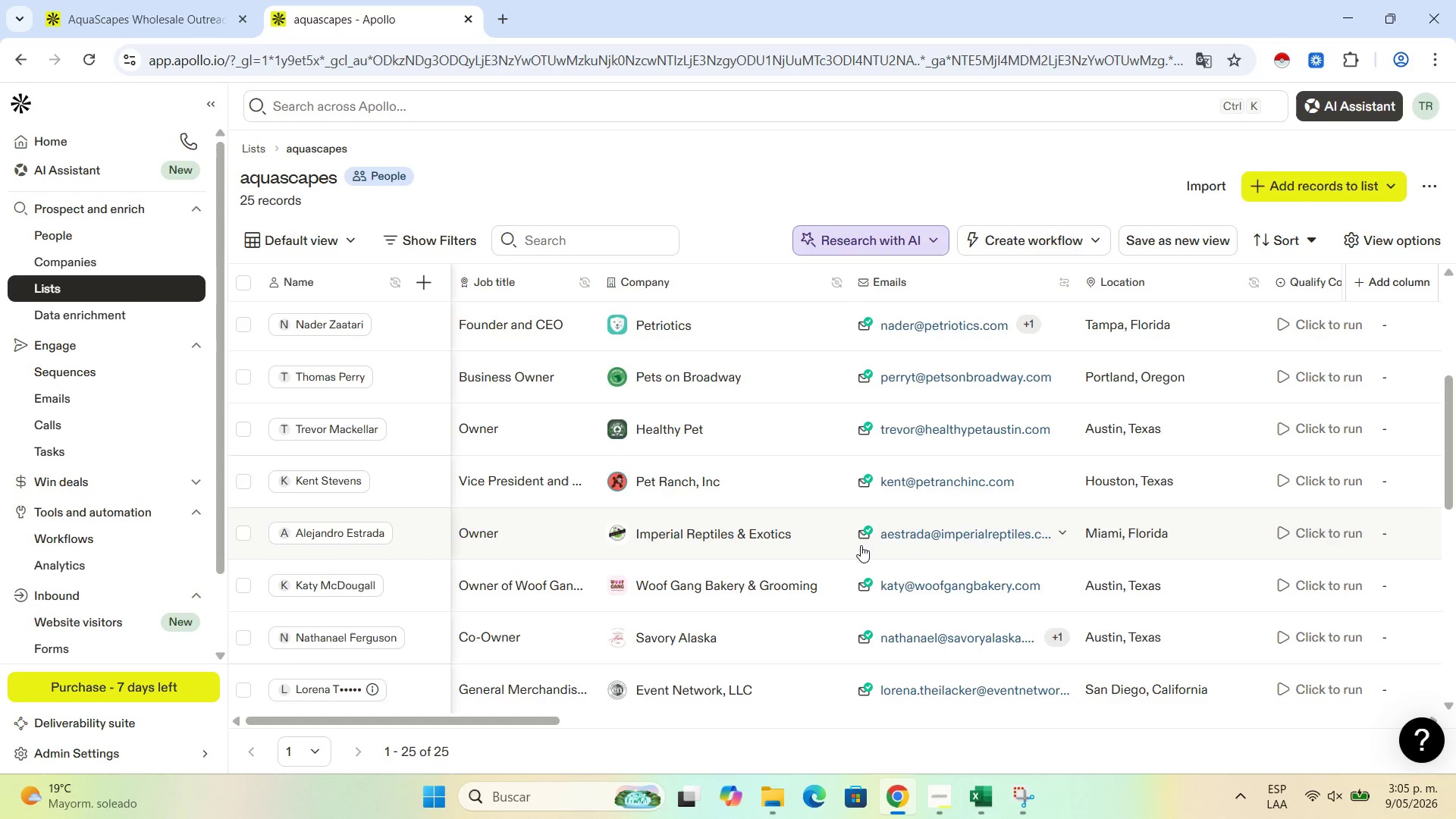 
left_click([778, 808])
 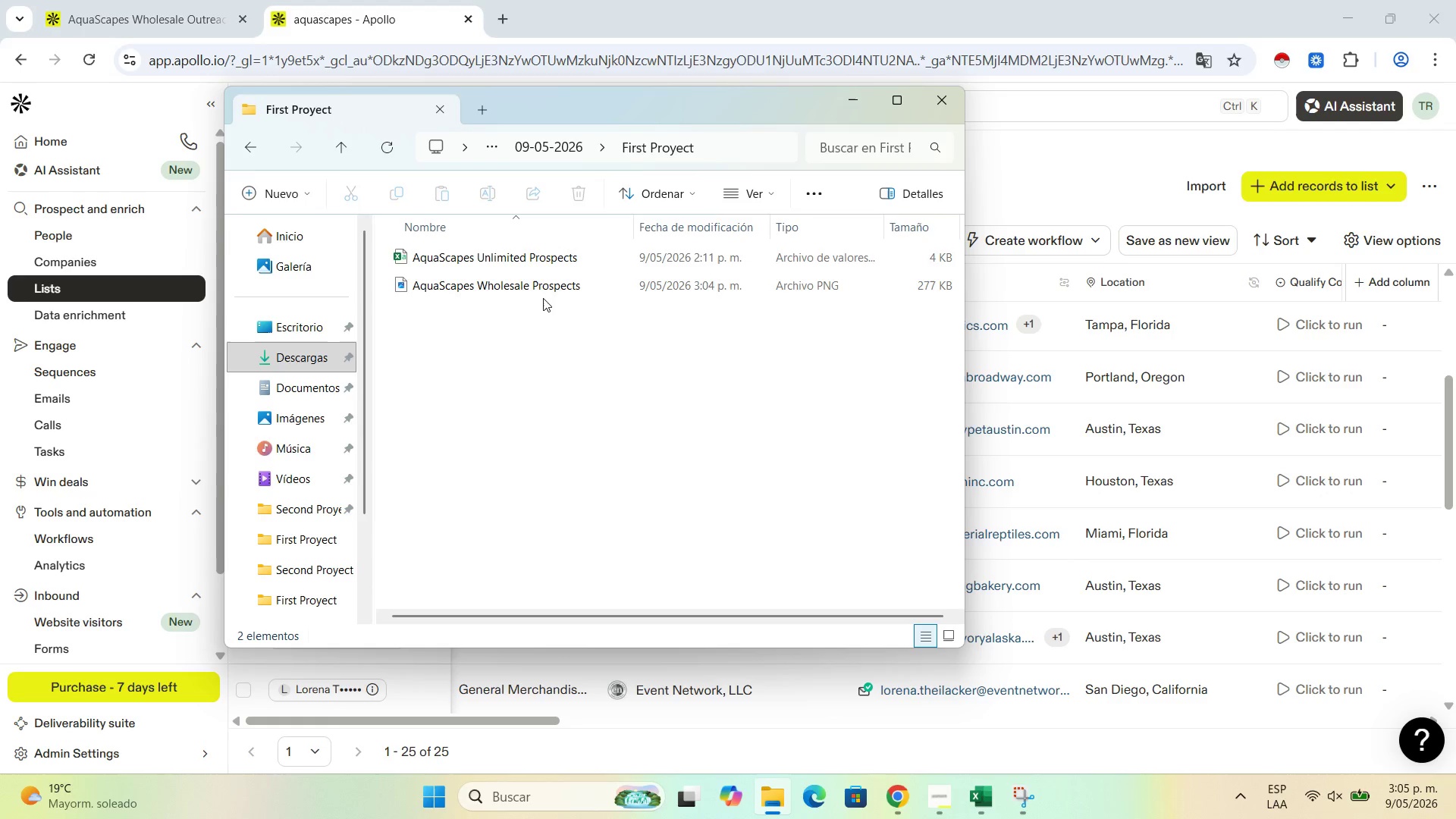 
double_click([550, 286])
 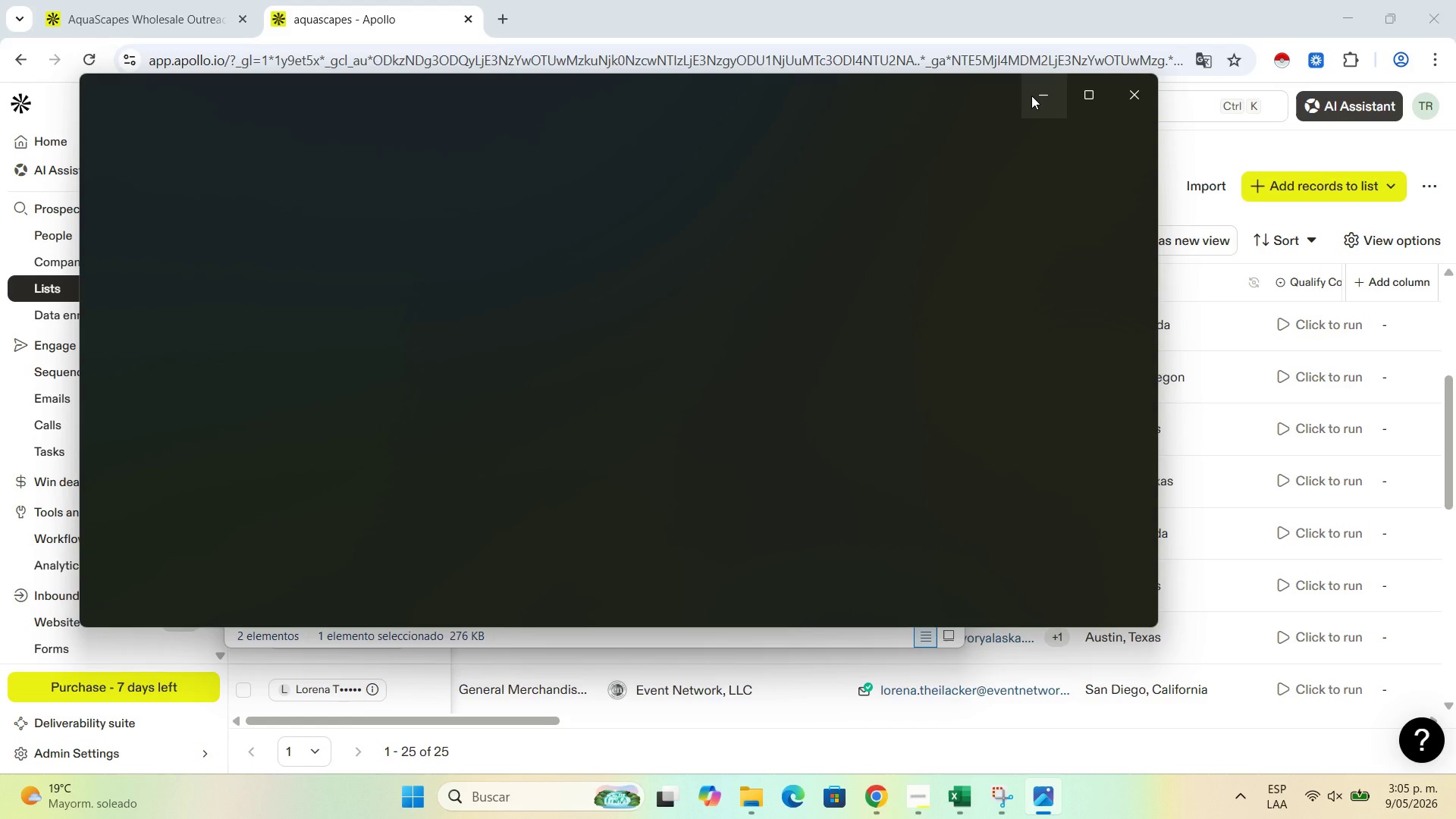 
left_click([1034, 93])
 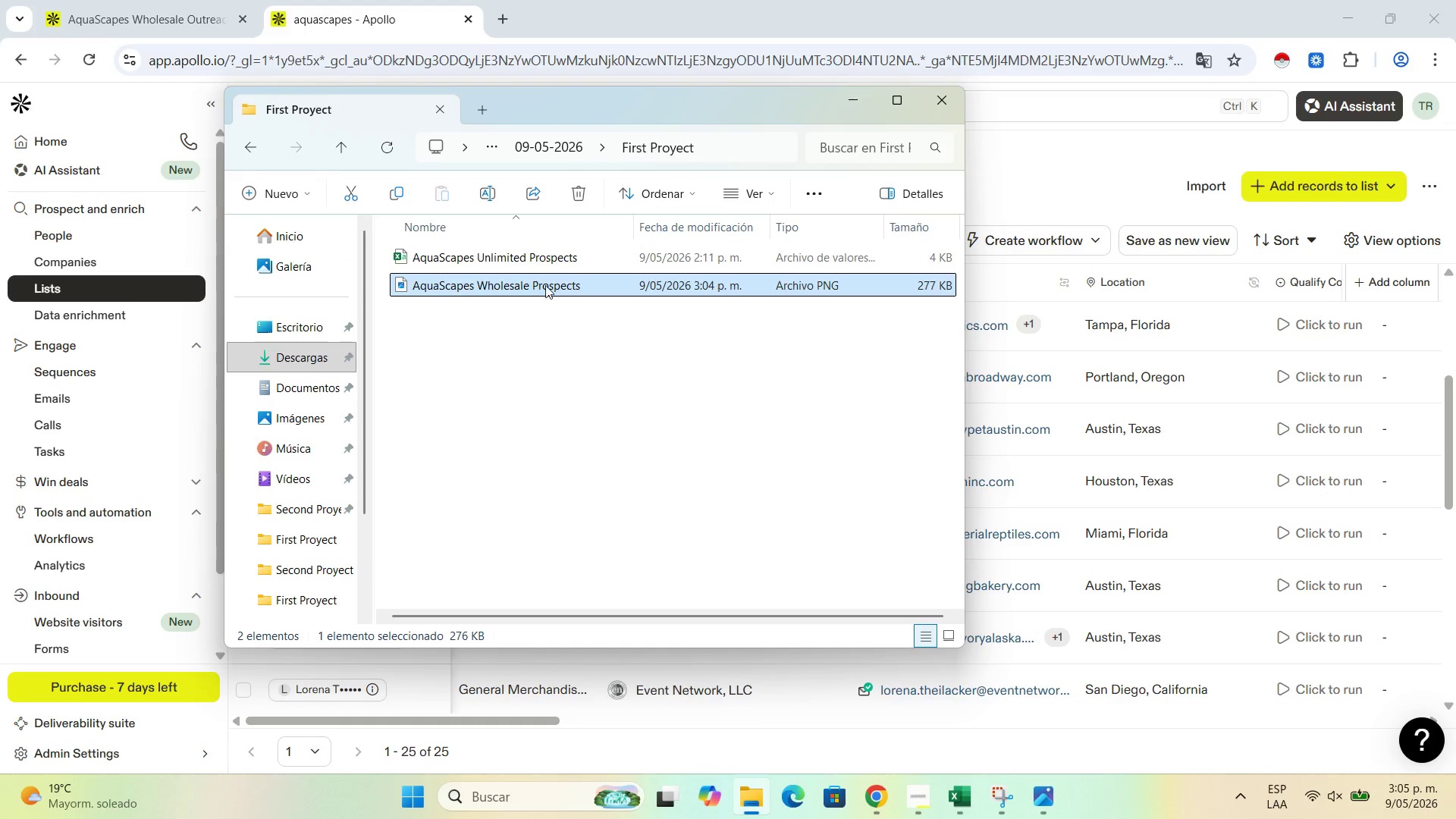 
left_click([552, 281])
 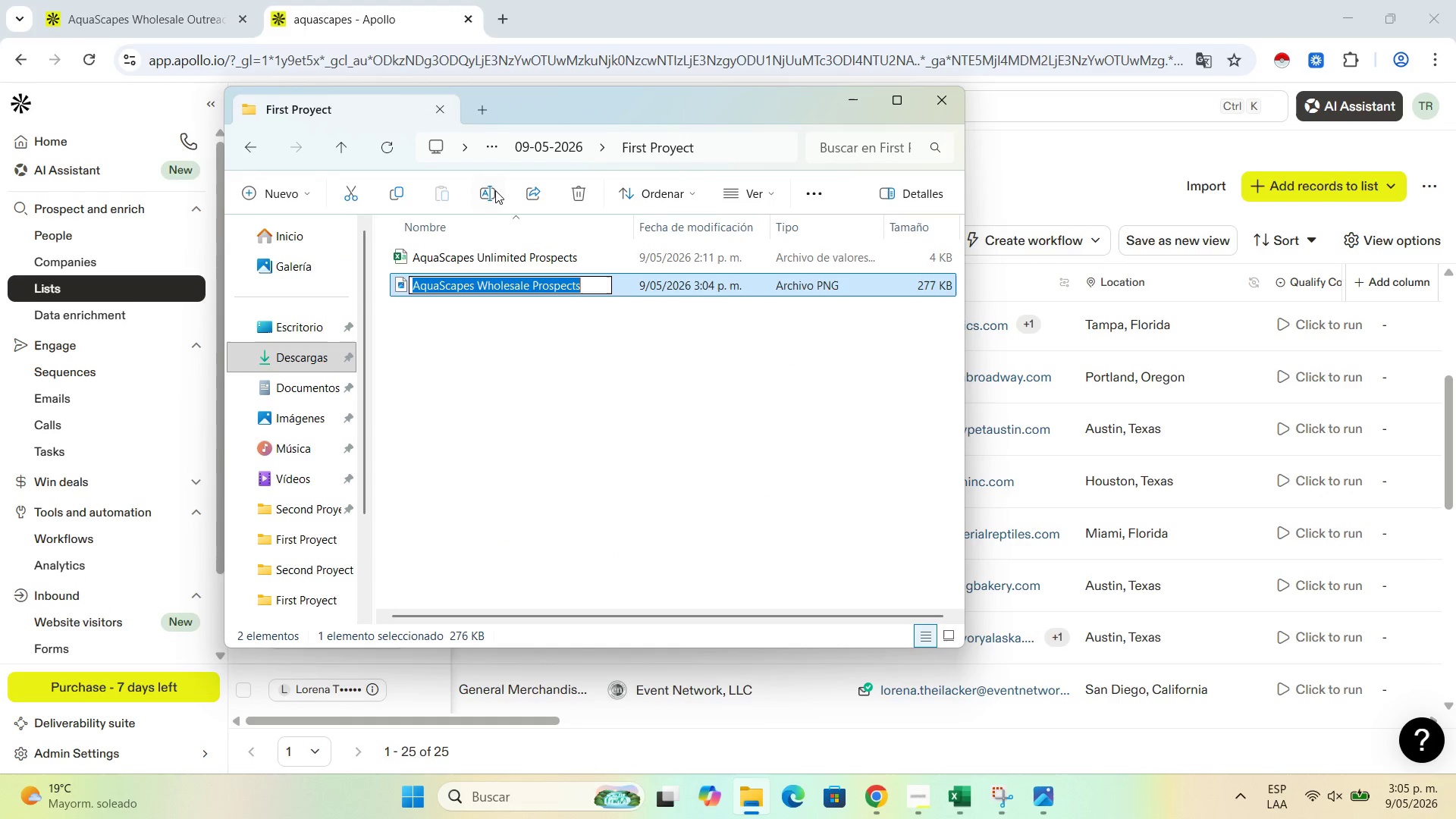 
left_click([495, 190])
 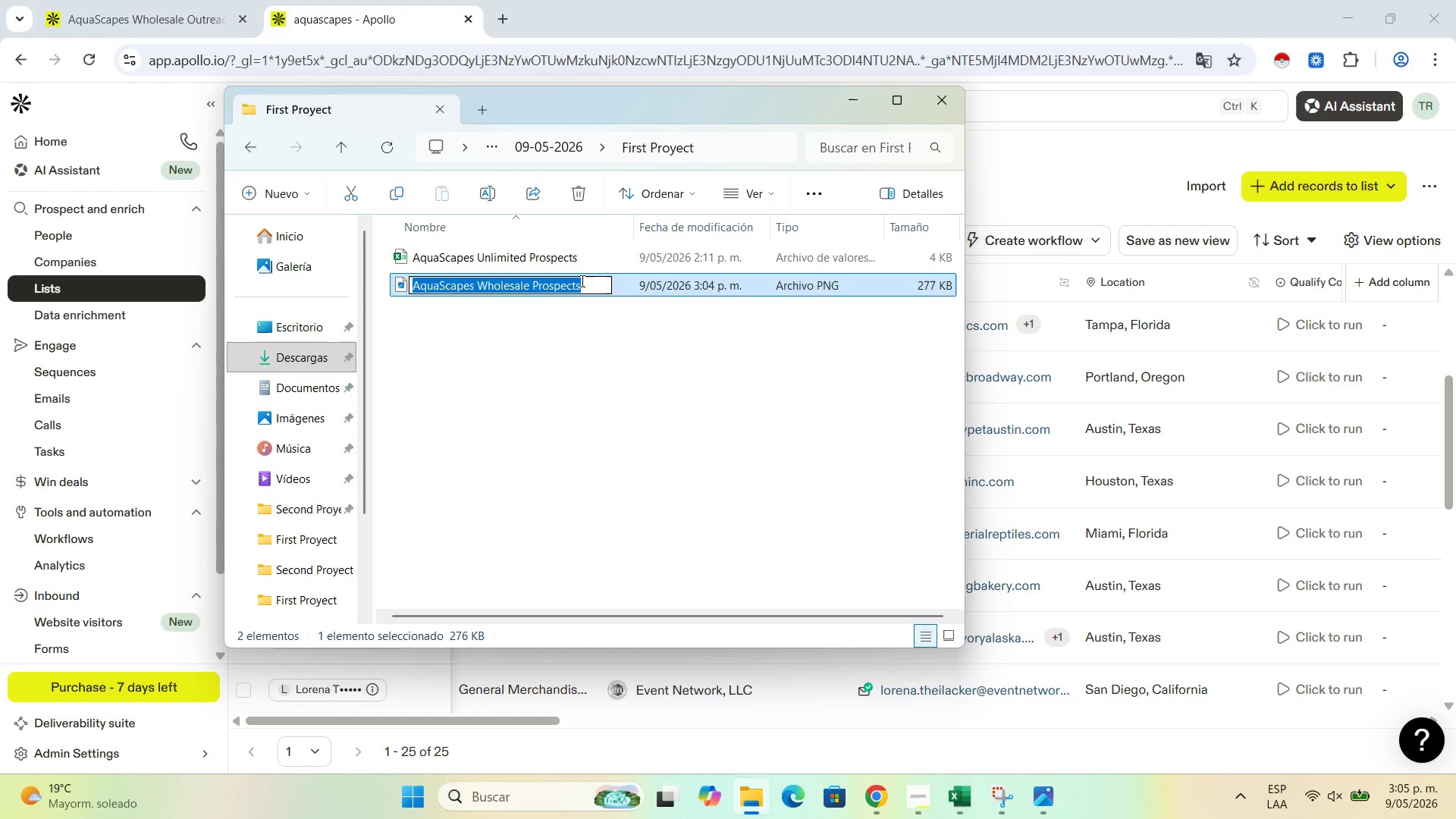 
key(ArrowRight)
 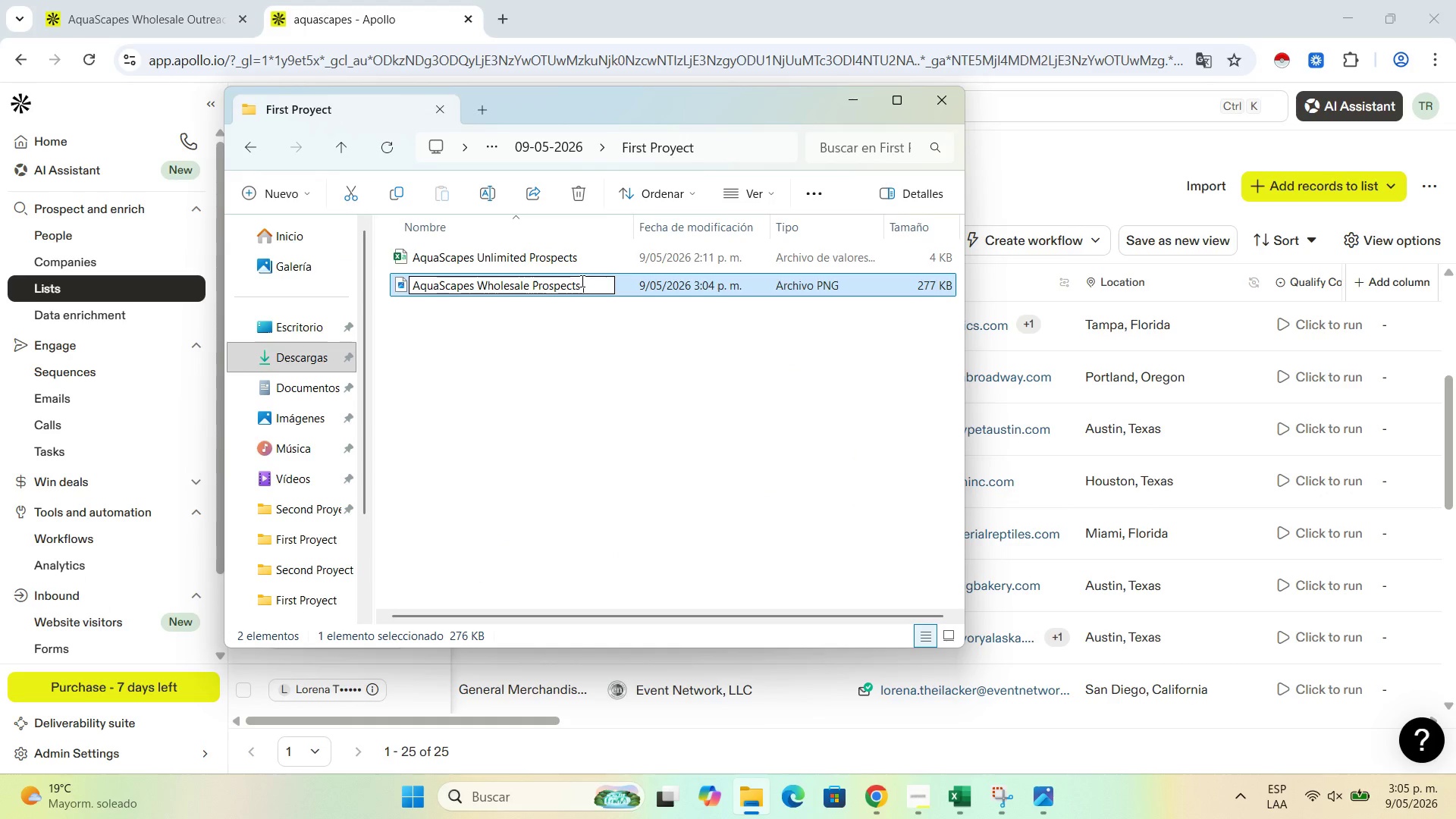 
type( cap)
key(Backspace)
key(Backspace)
key(Backspace)
type(- capture)
 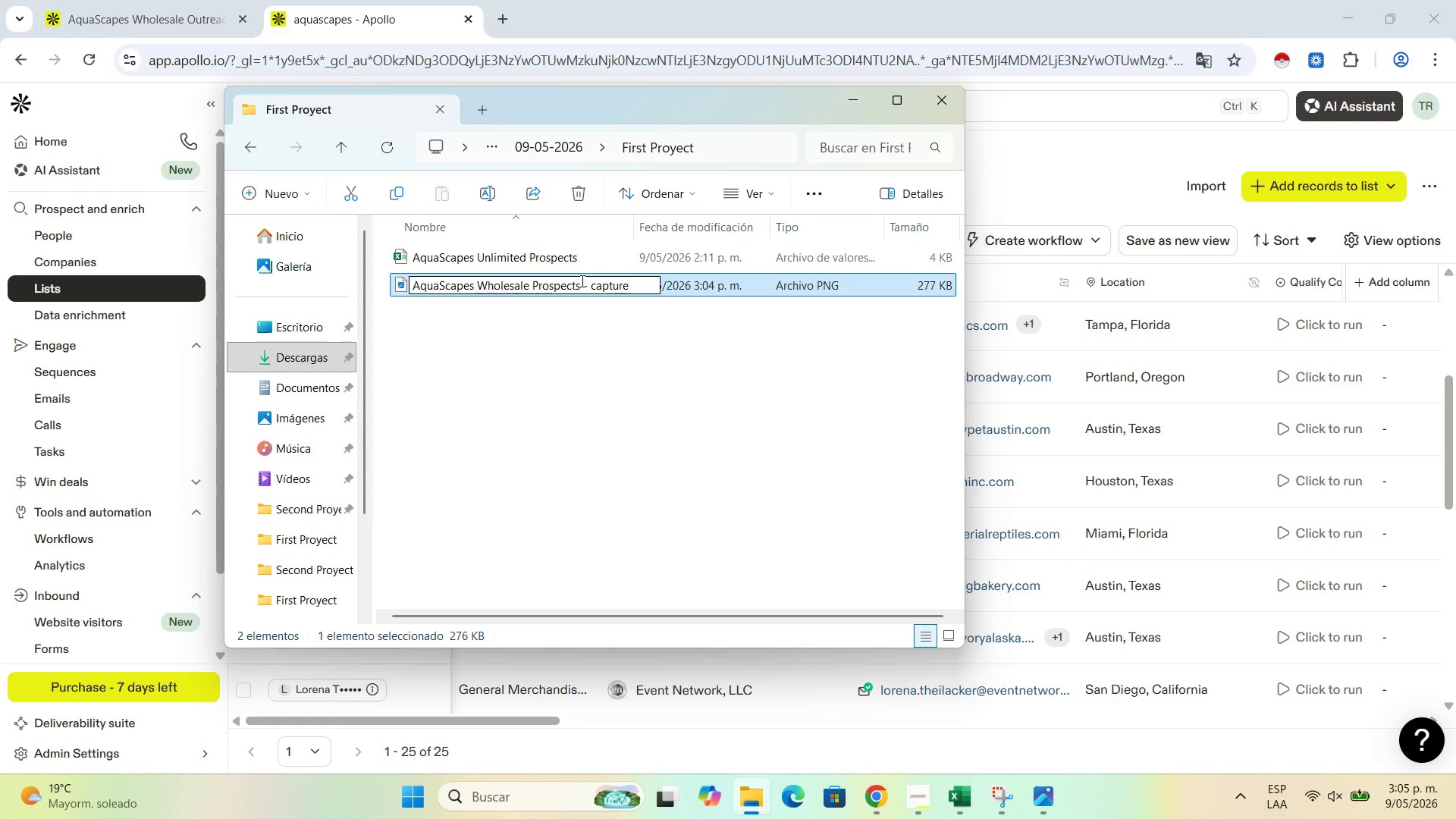 
key(Enter)
 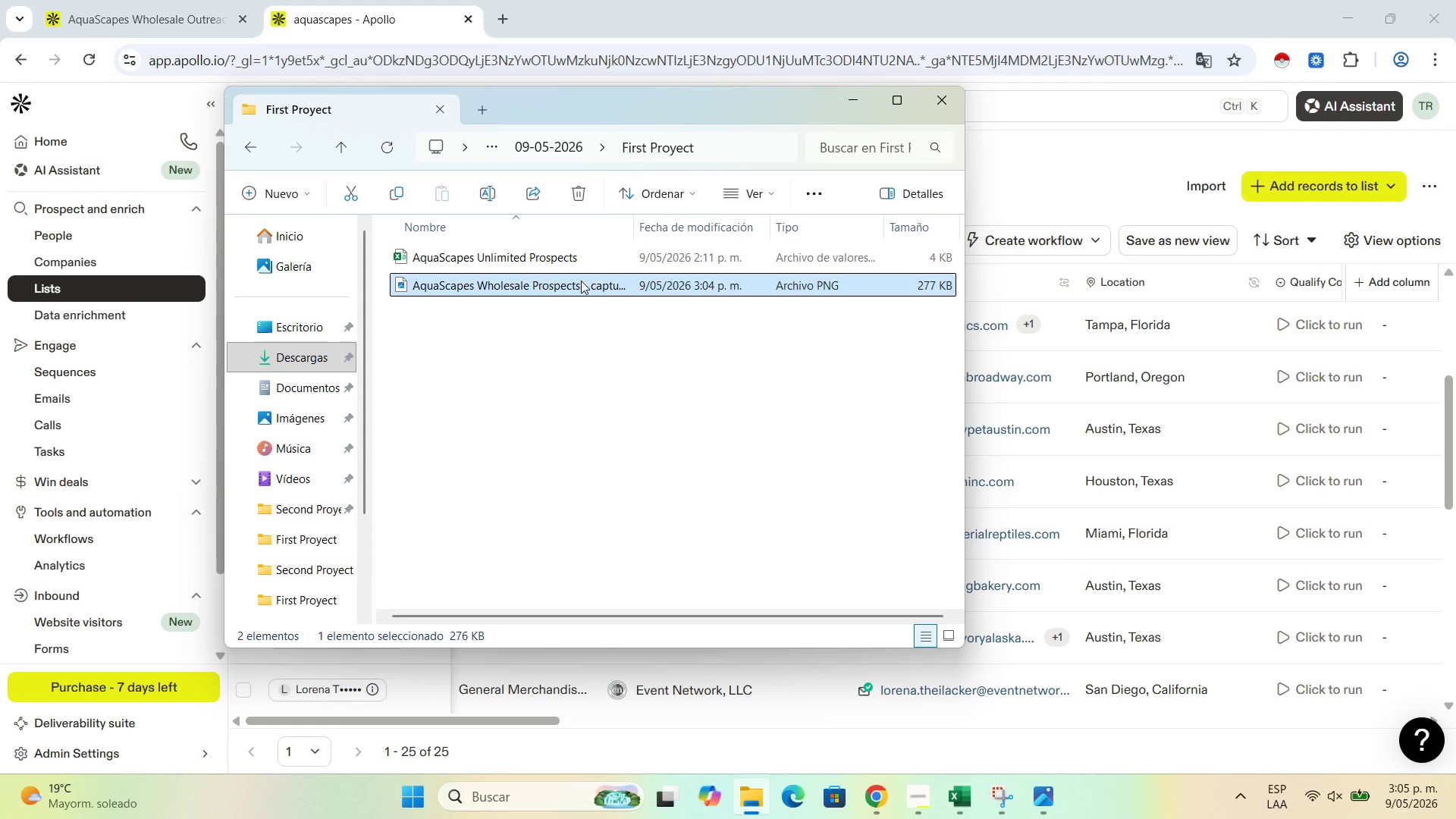 
double_click([581, 281])
 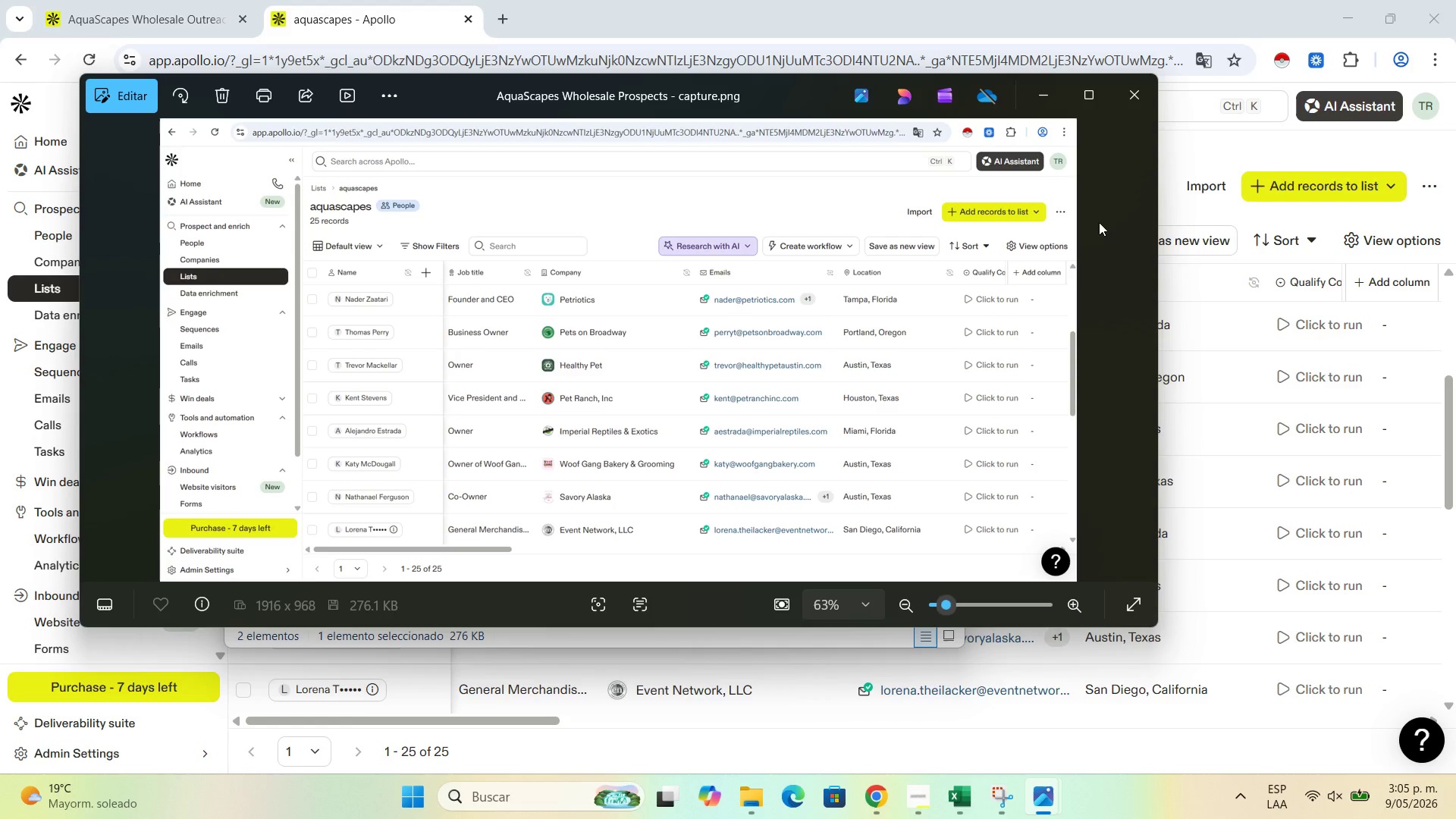 
wait(13.38)
 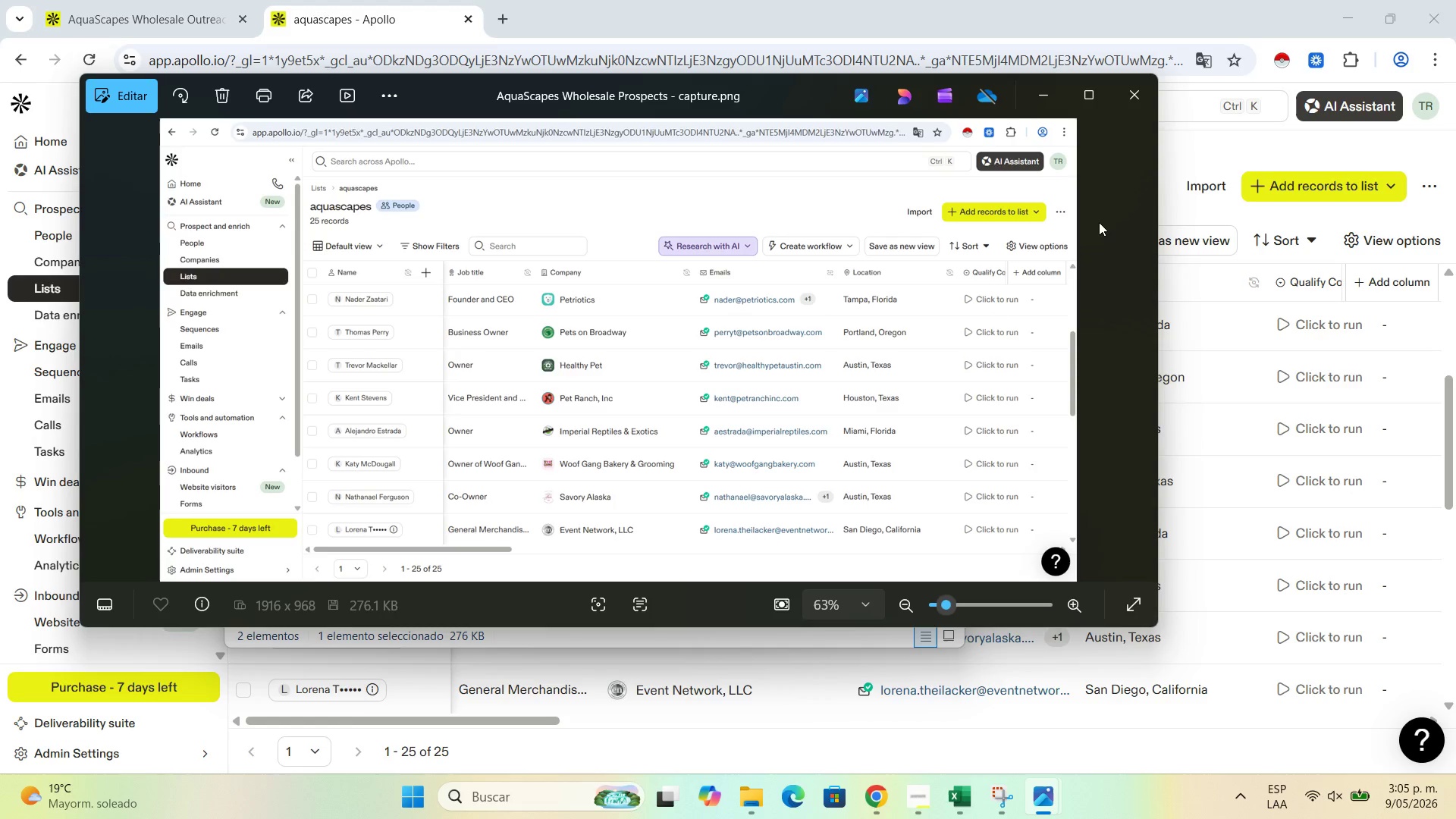 
scroll: coordinate [681, 364], scroll_direction: down, amount: 1.0
 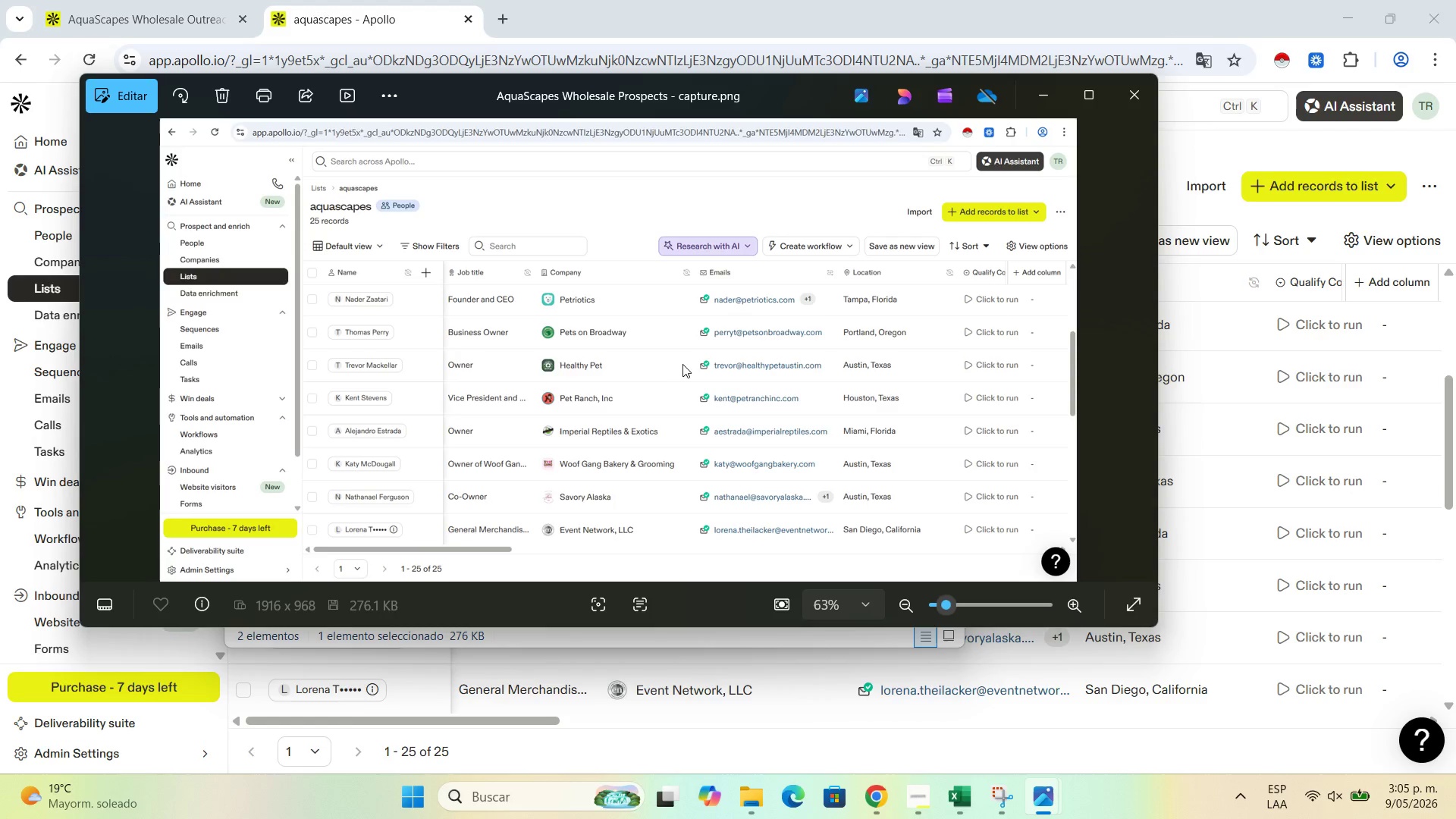 
wait(7.95)
 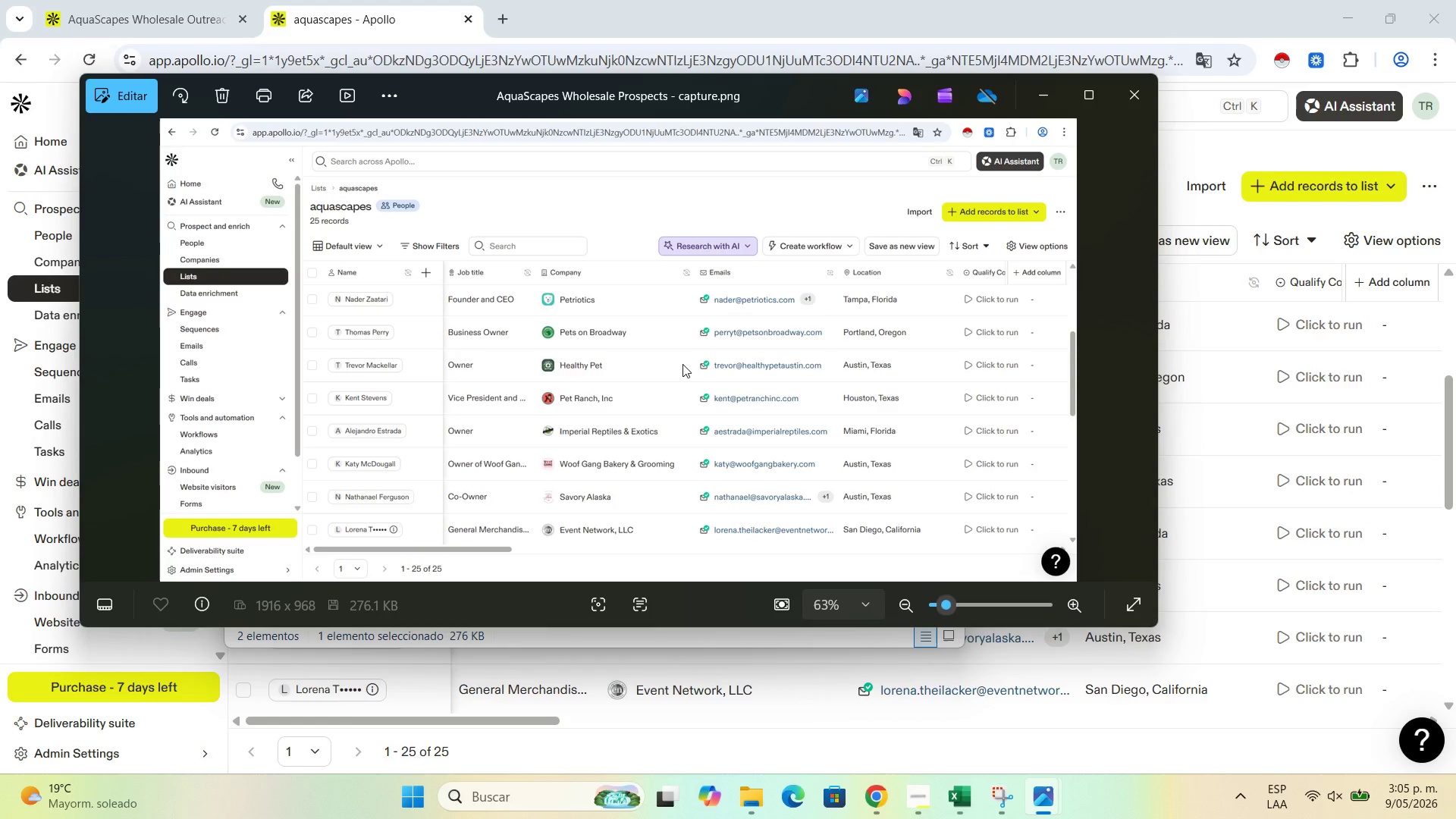 
left_click([1019, 96])
 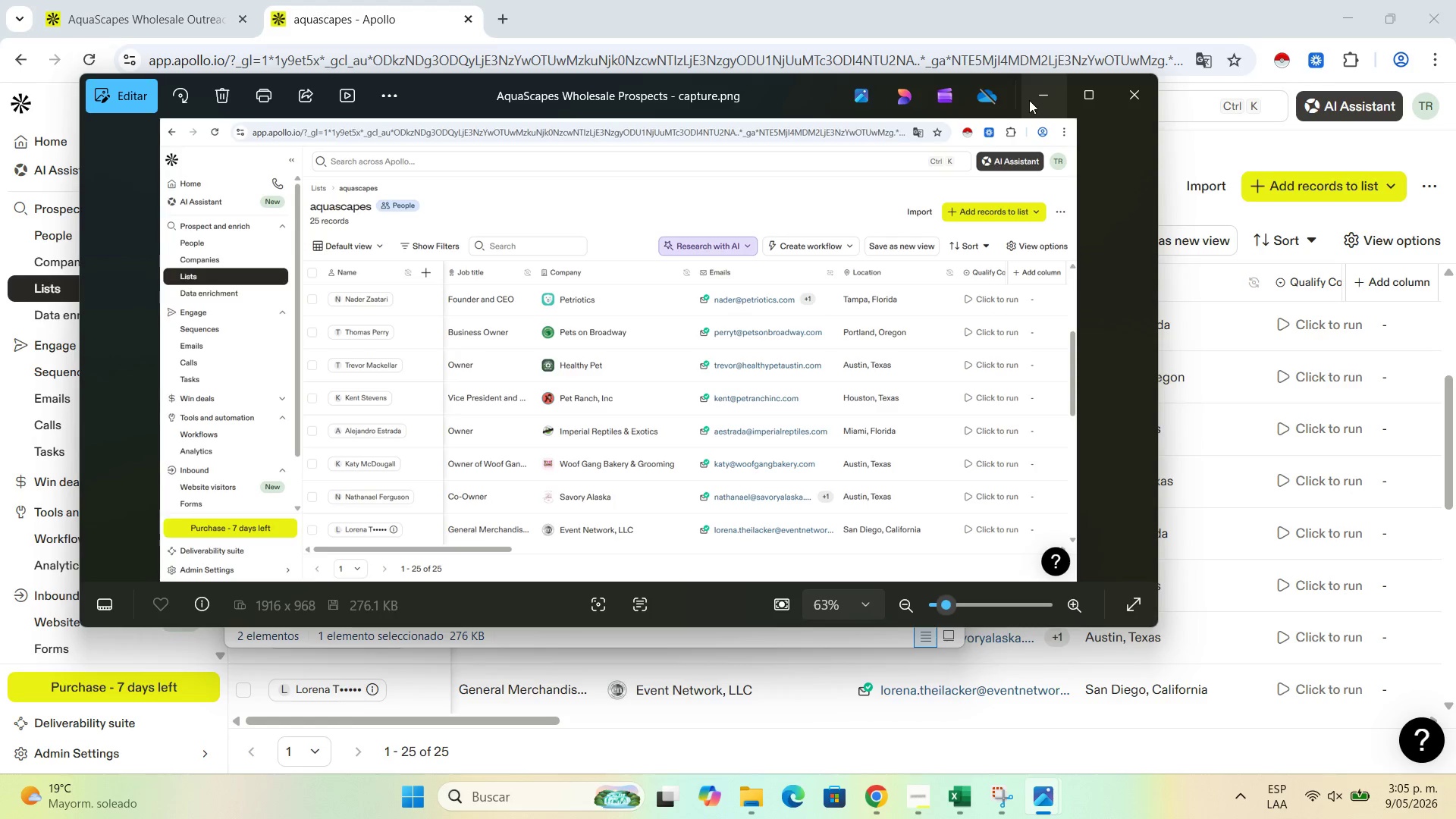 
left_click([1029, 100])
 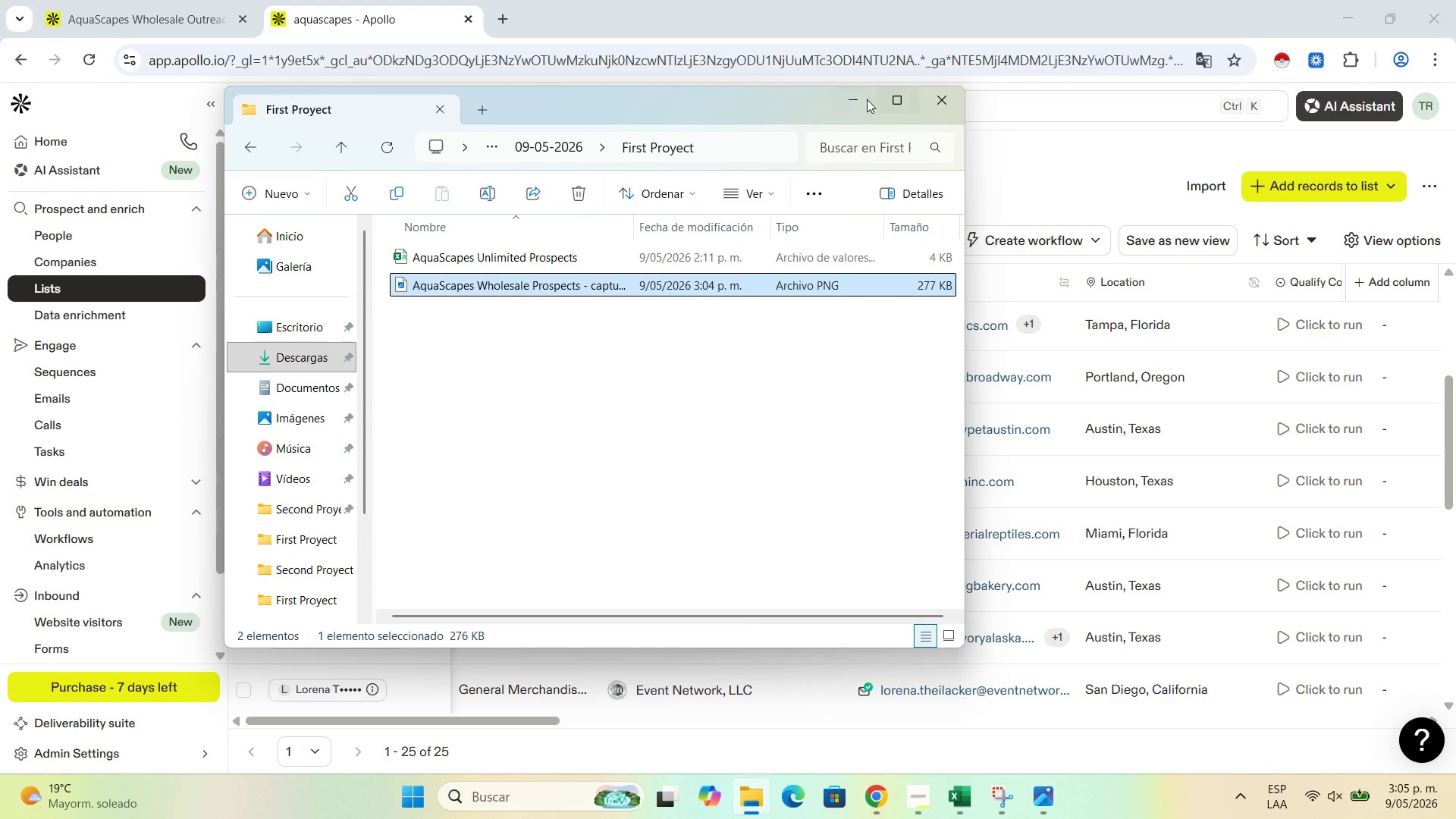 
left_click([852, 93])
 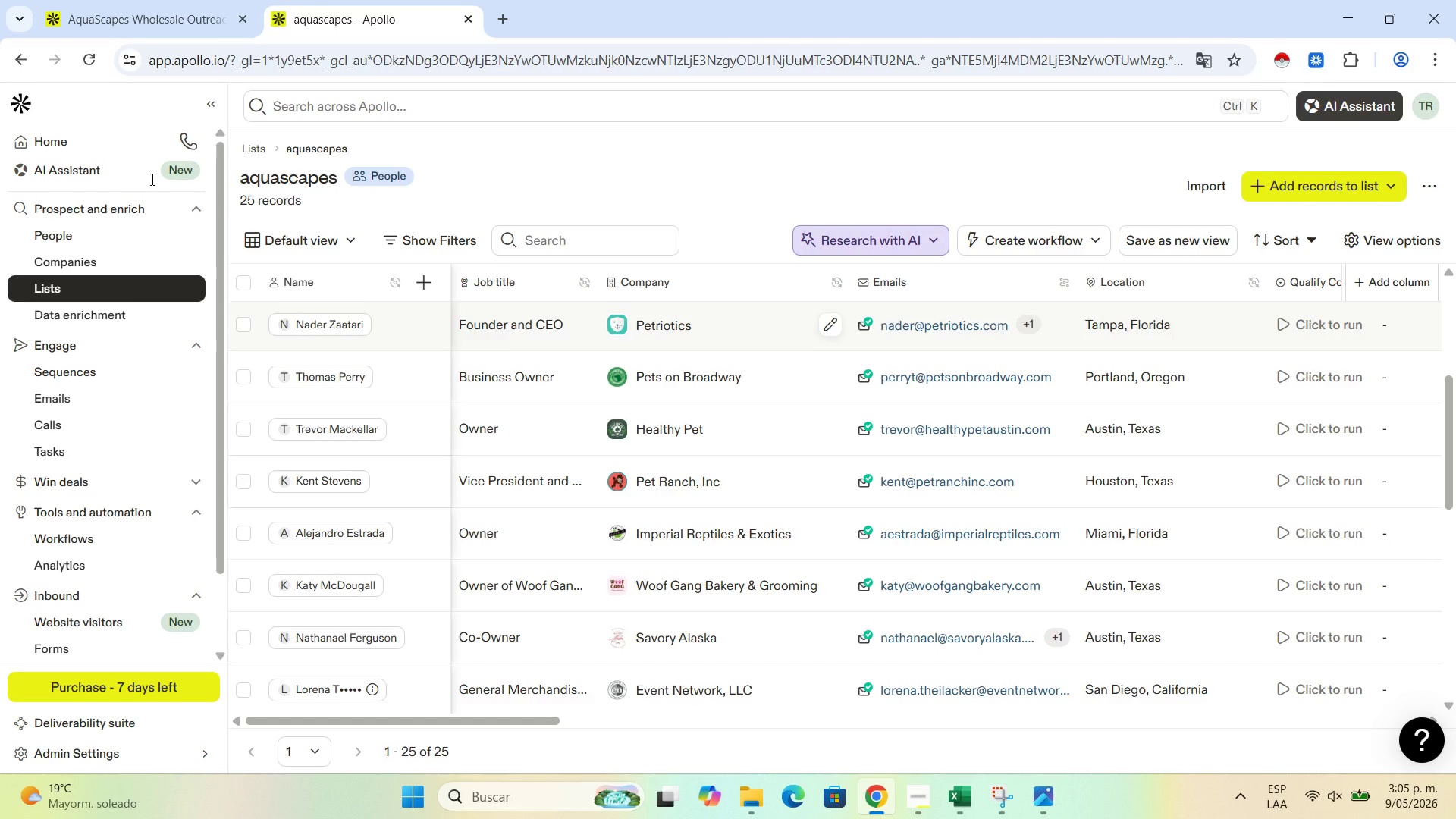 
wait(7.61)
 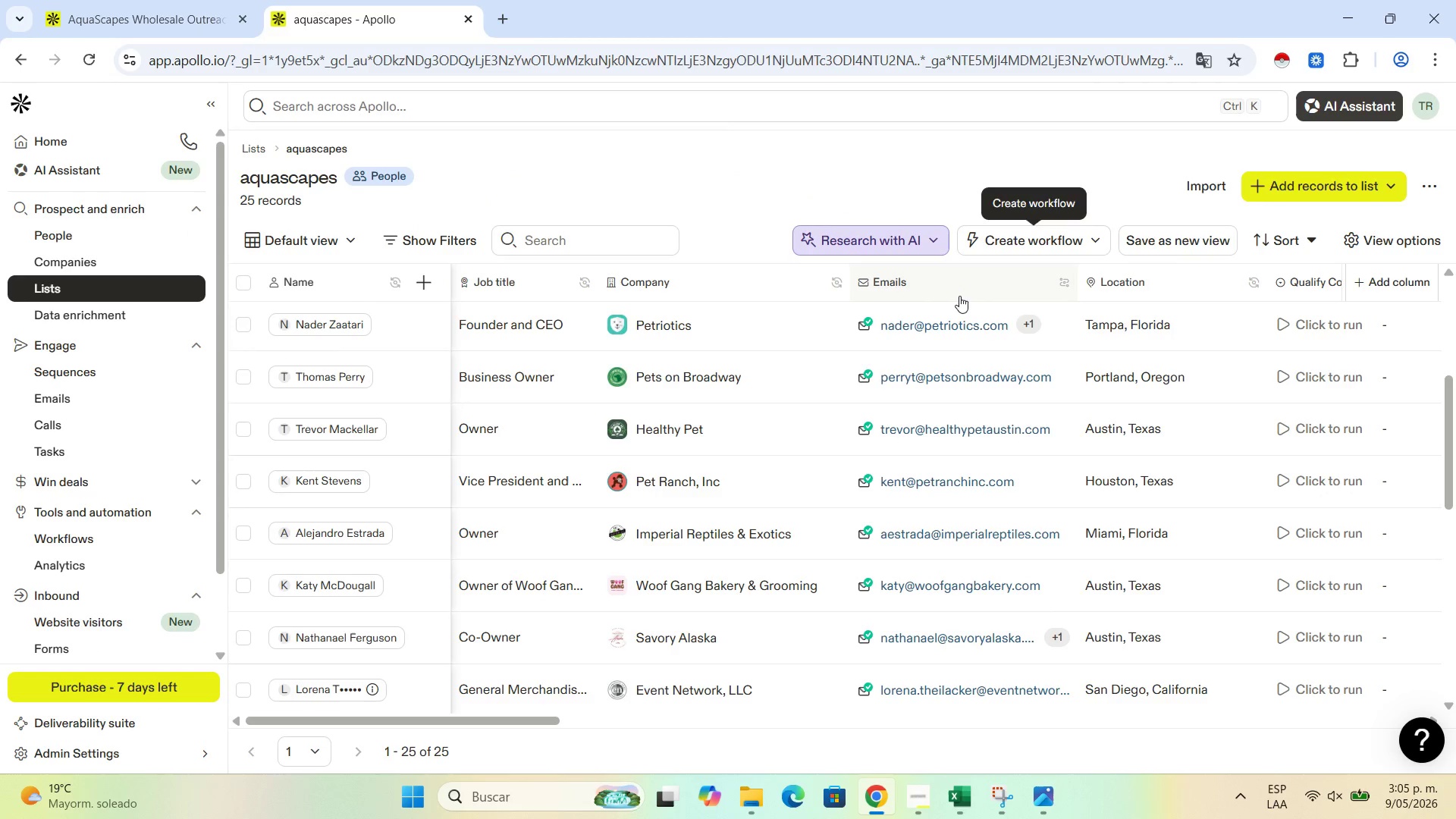 
double_click([1048, 795])
 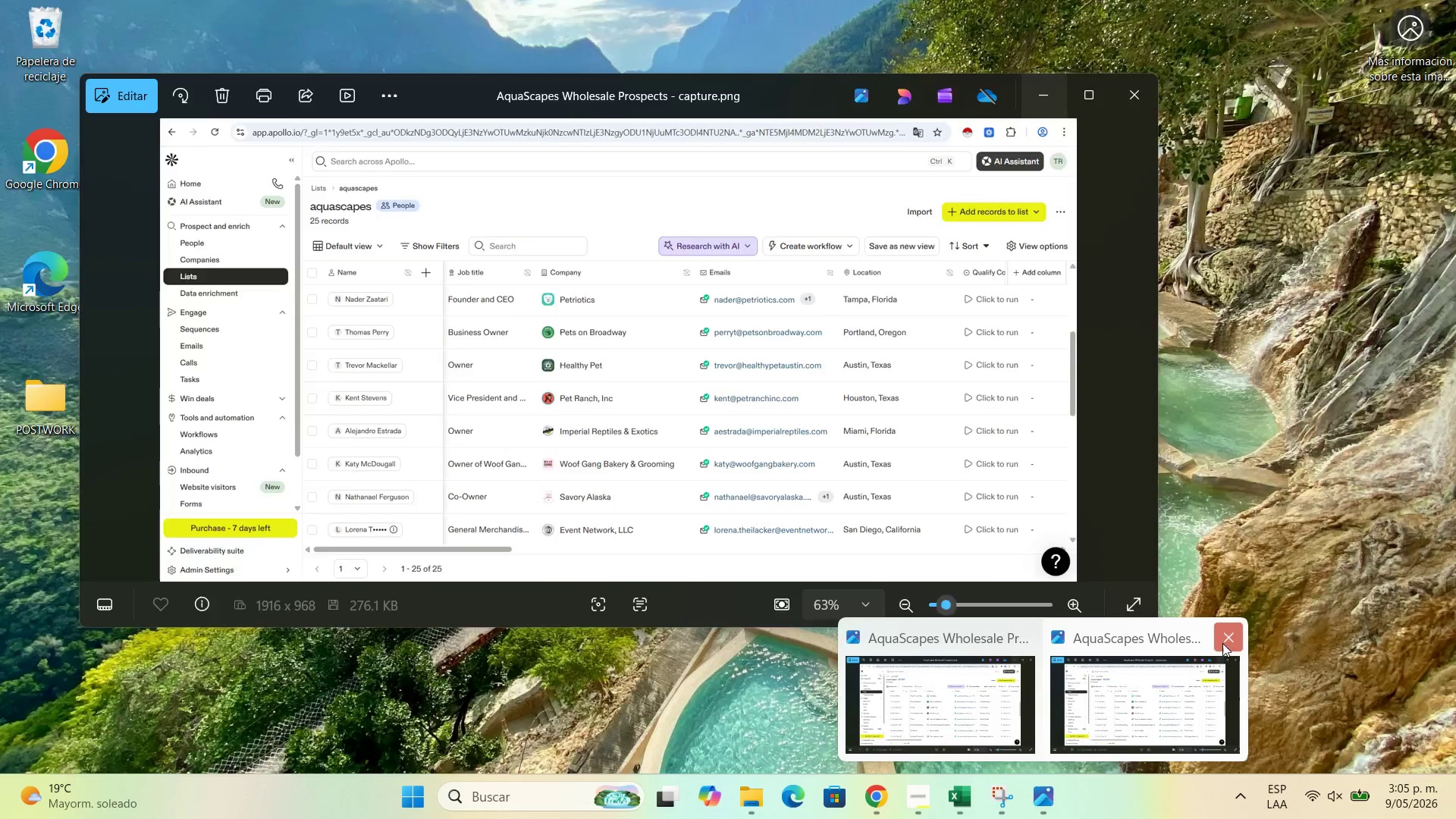 
left_click([1226, 636])
 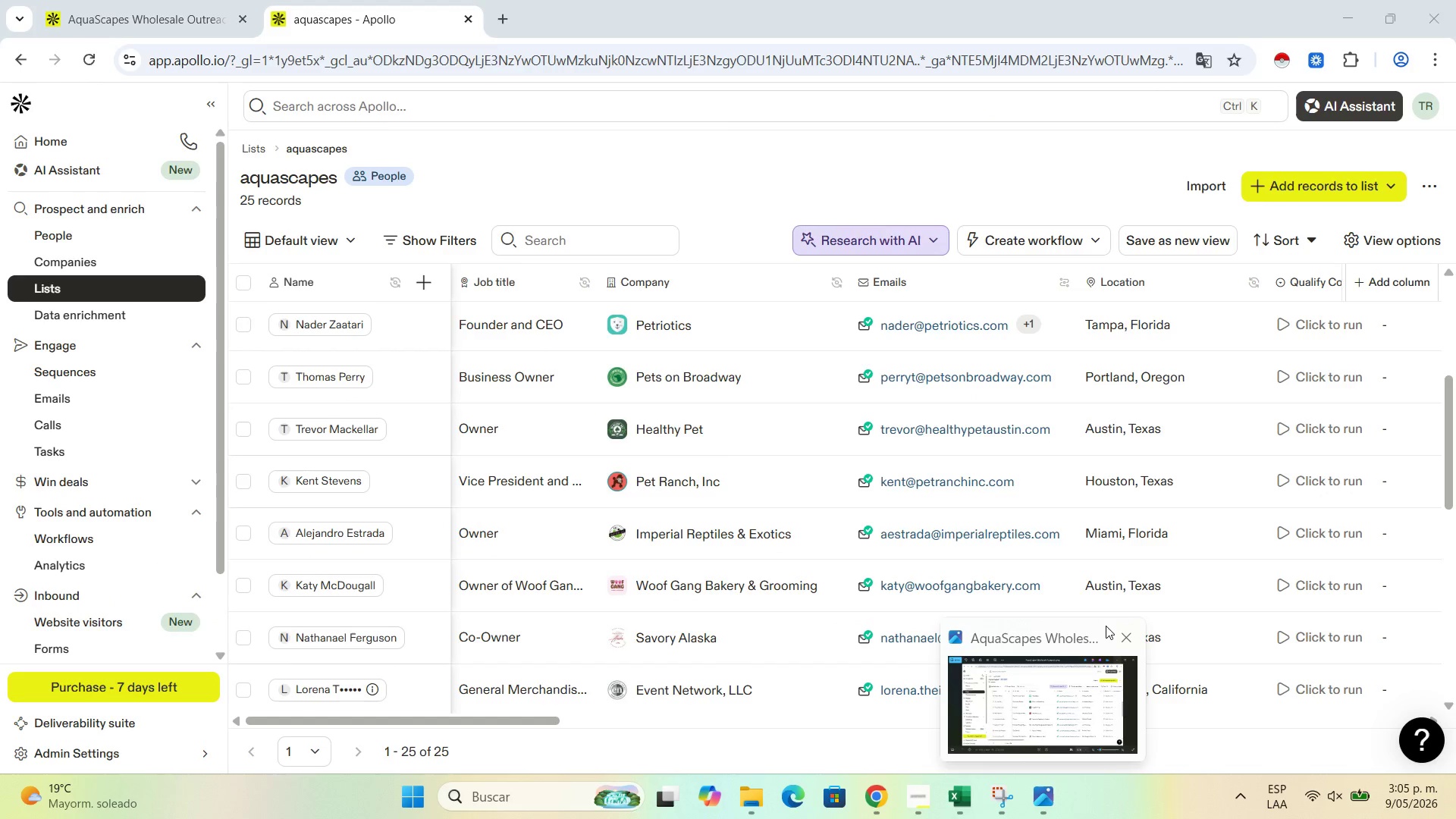 
left_click([1106, 626])
 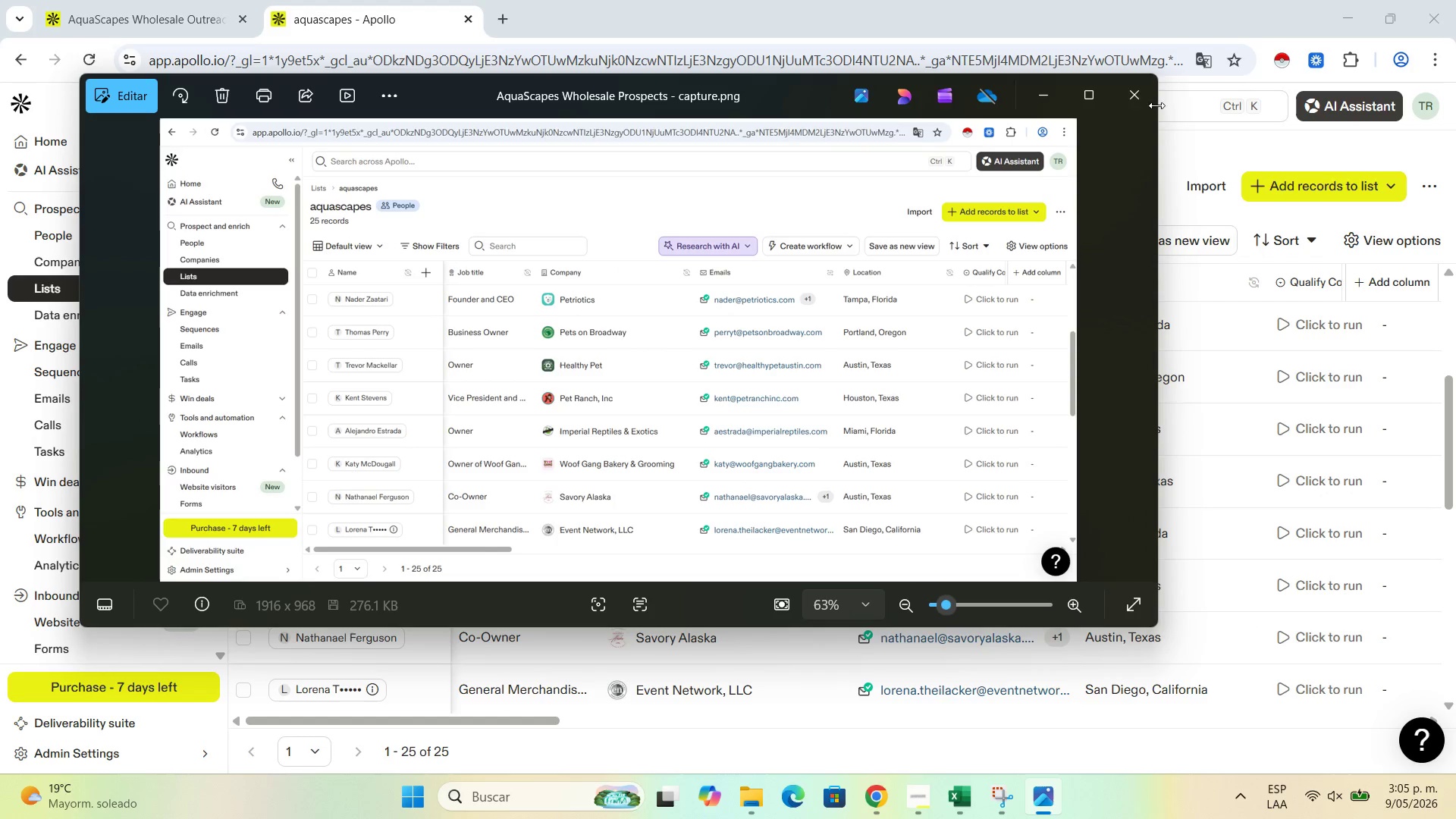 
left_click([1134, 95])
 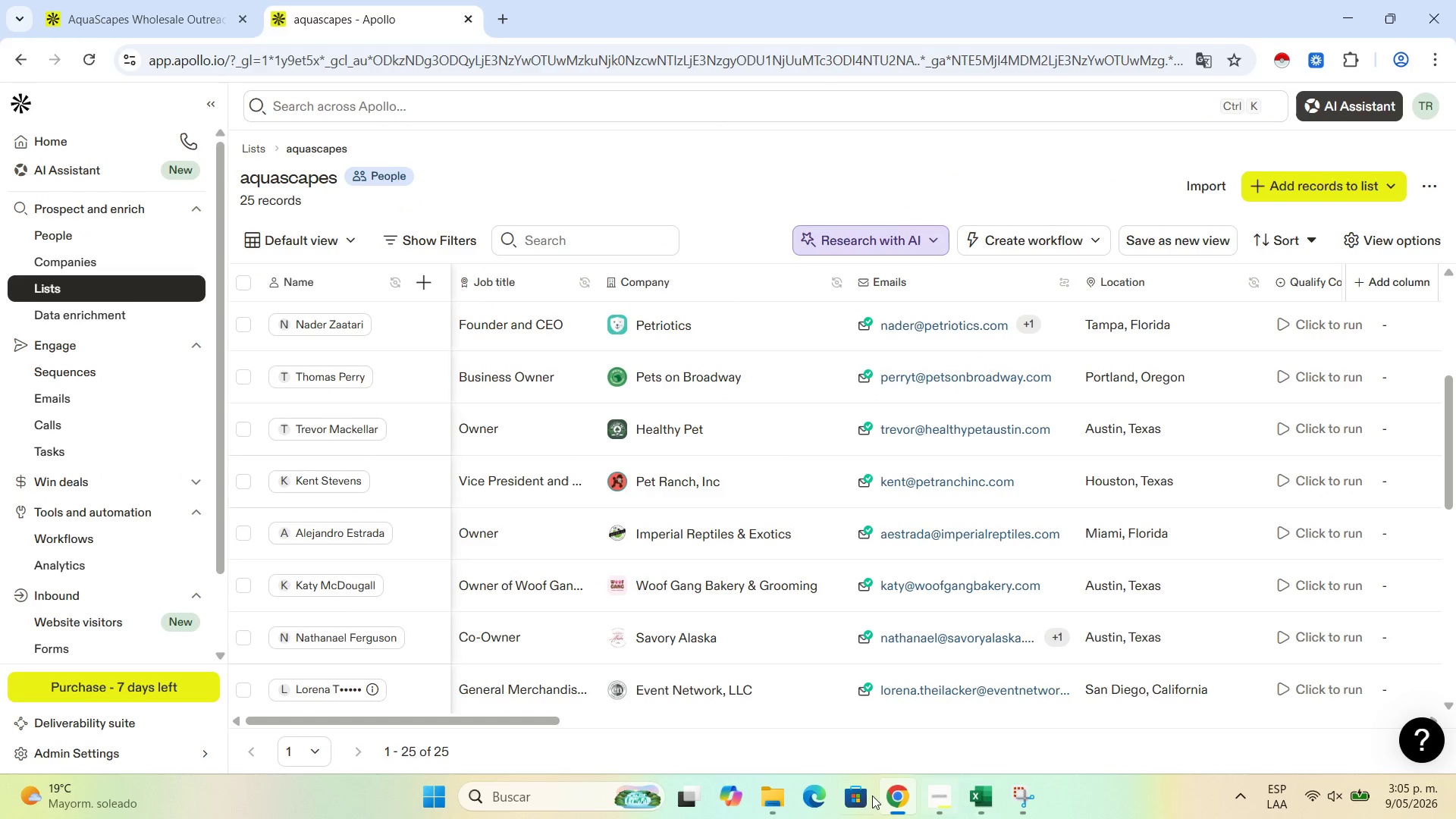 
left_click([786, 794])
 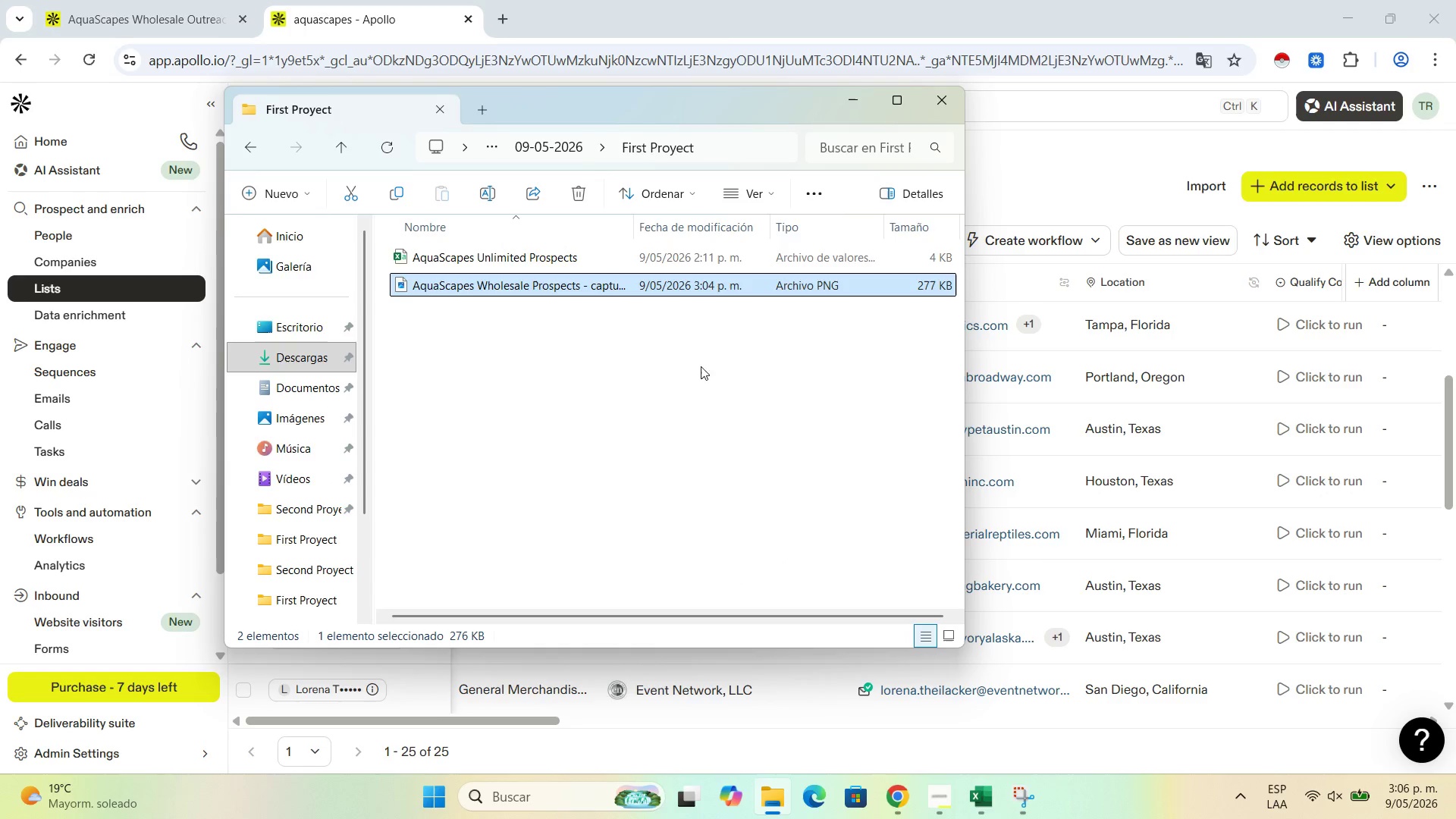 
left_click([701, 395])
 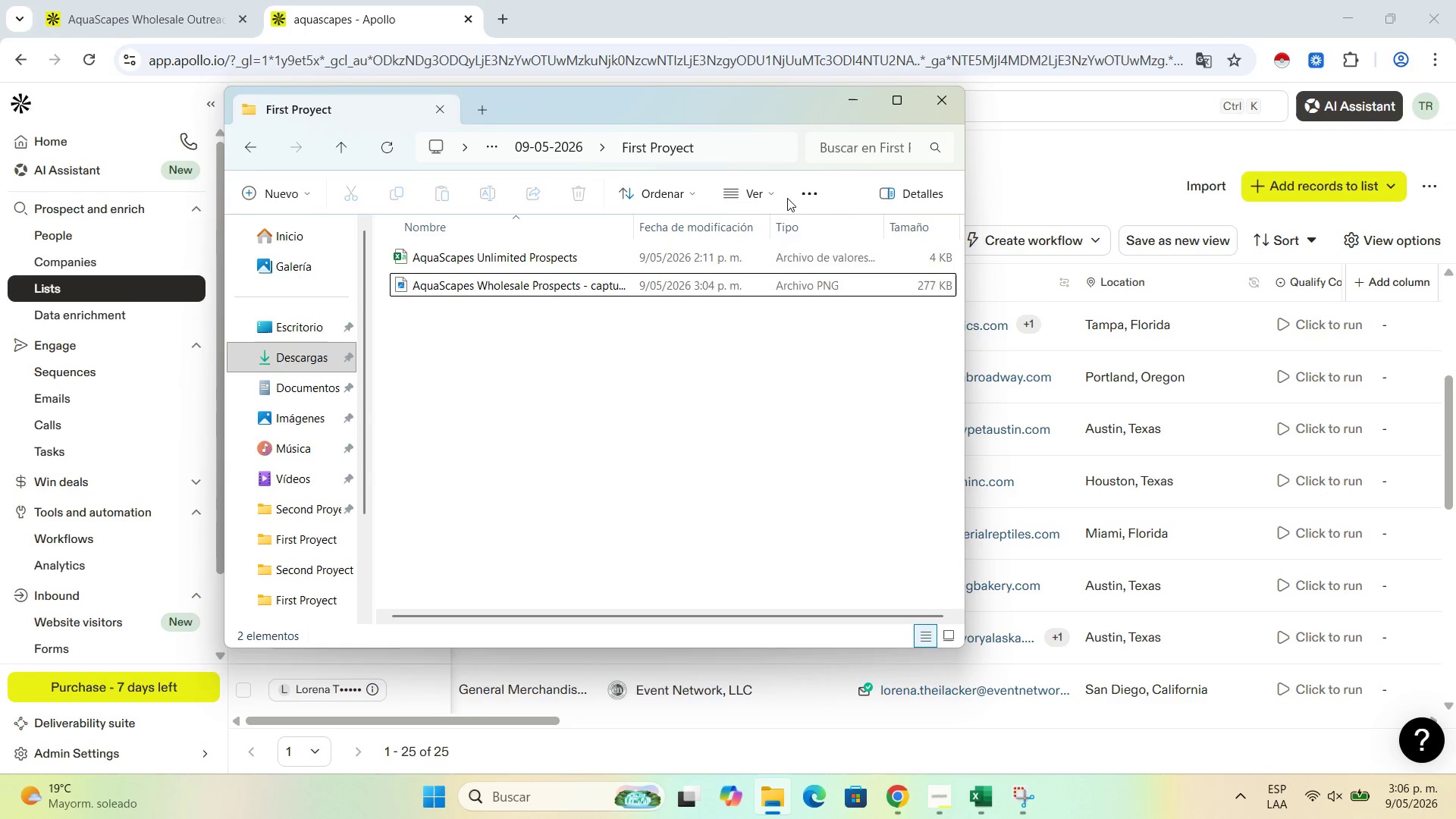 
left_click([857, 105])
 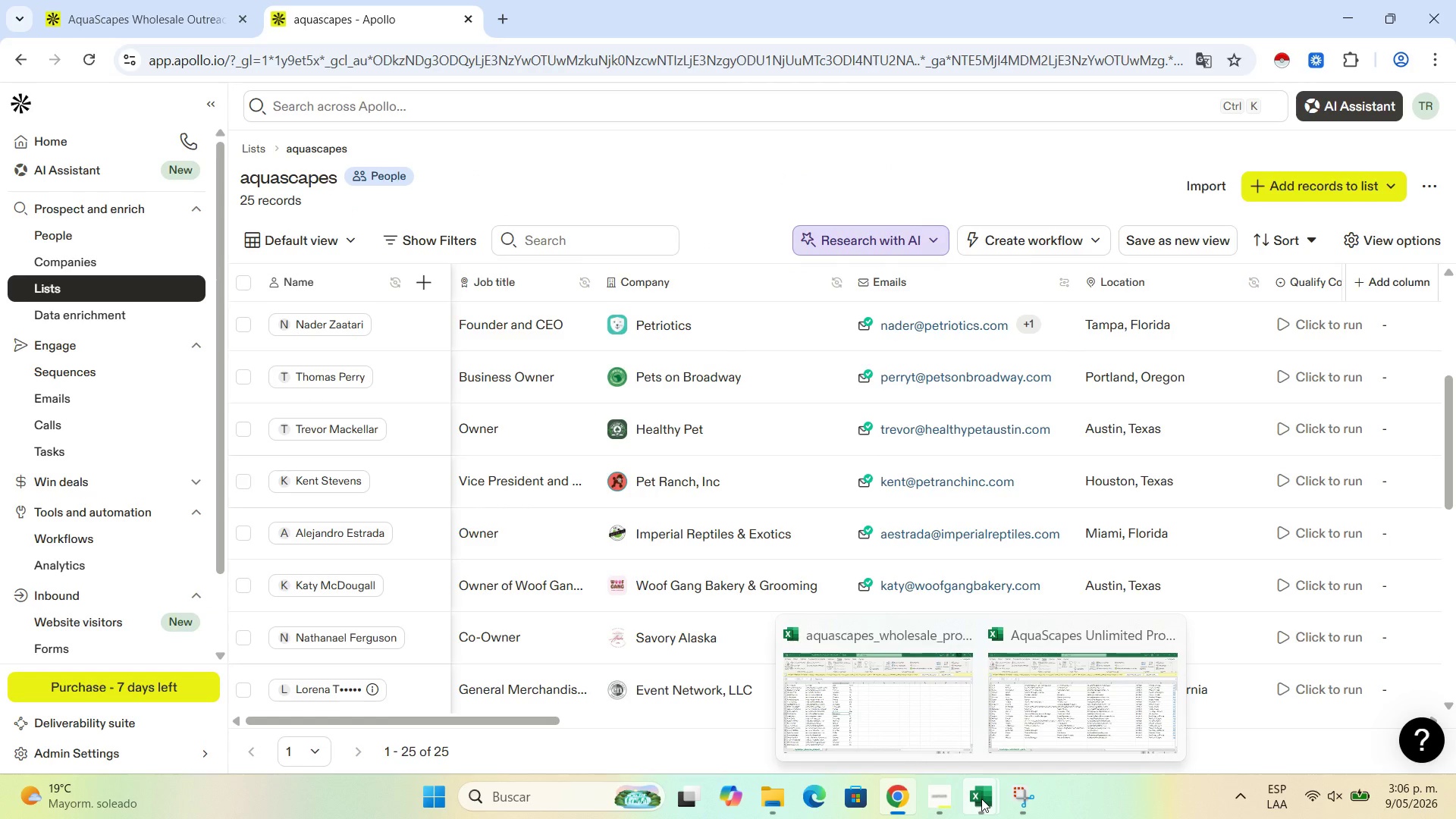 
wait(14.98)
 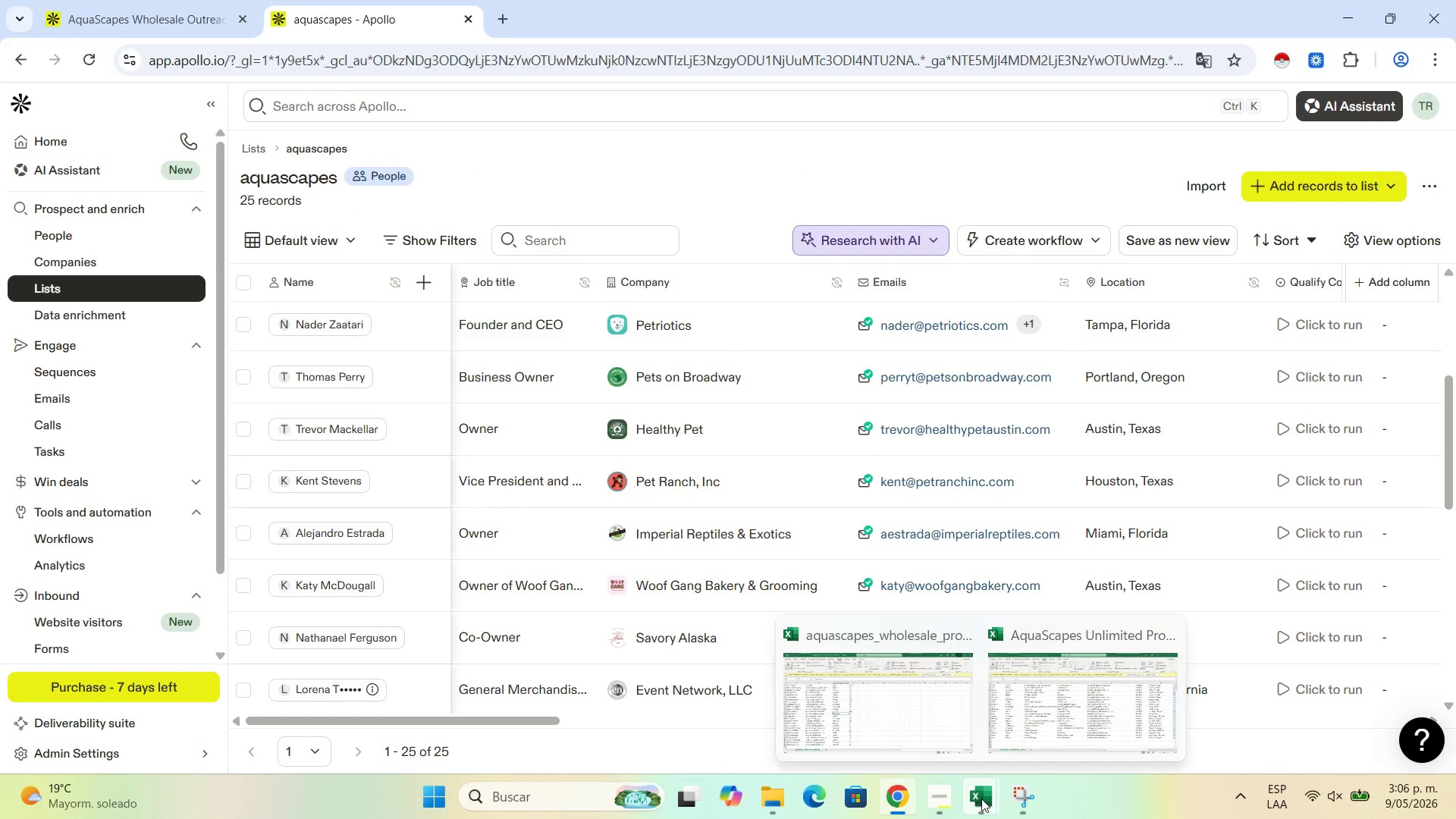 
left_click([162, 0])
 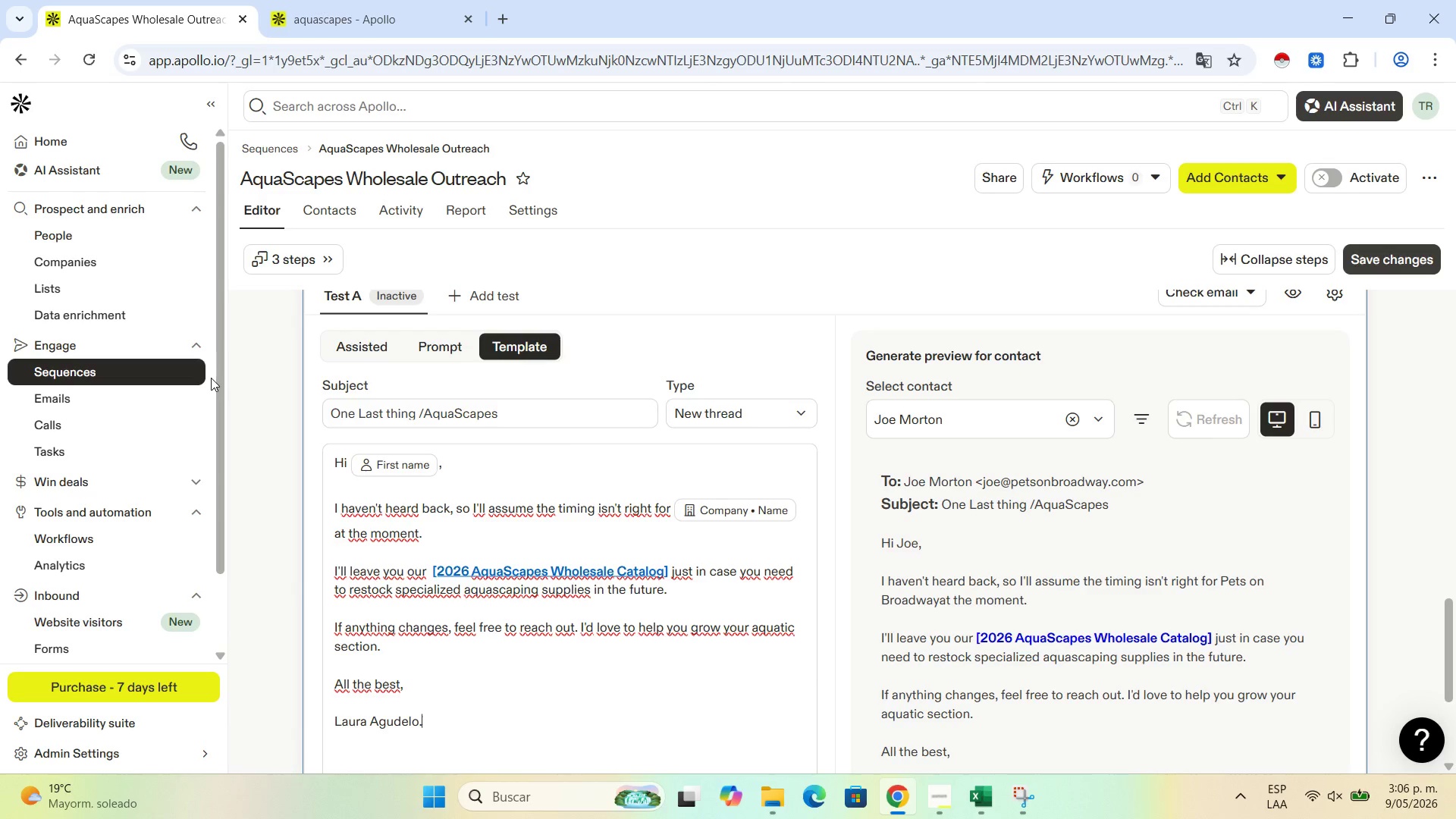 
wait(6.36)
 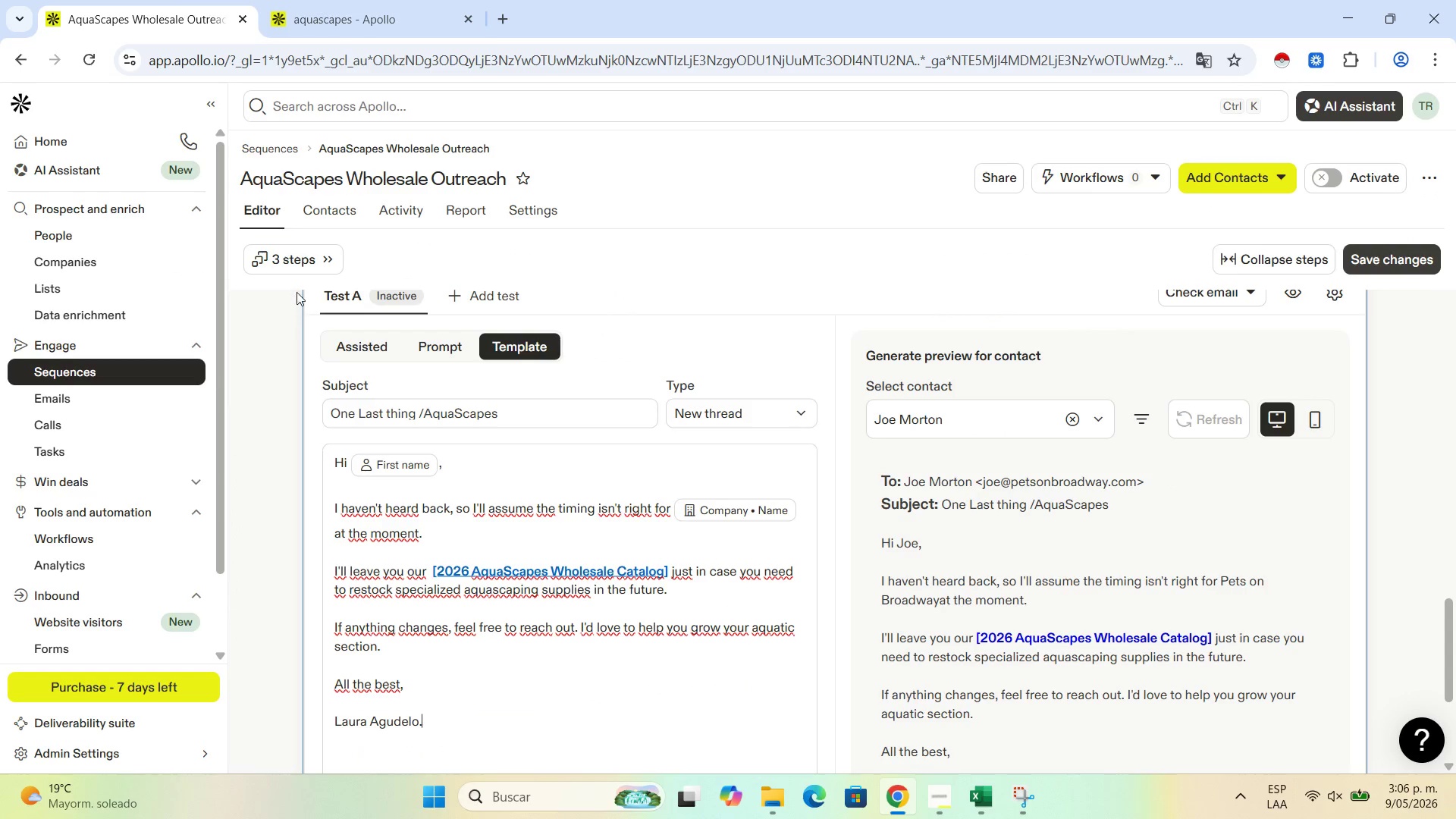 
left_click([311, 259])
 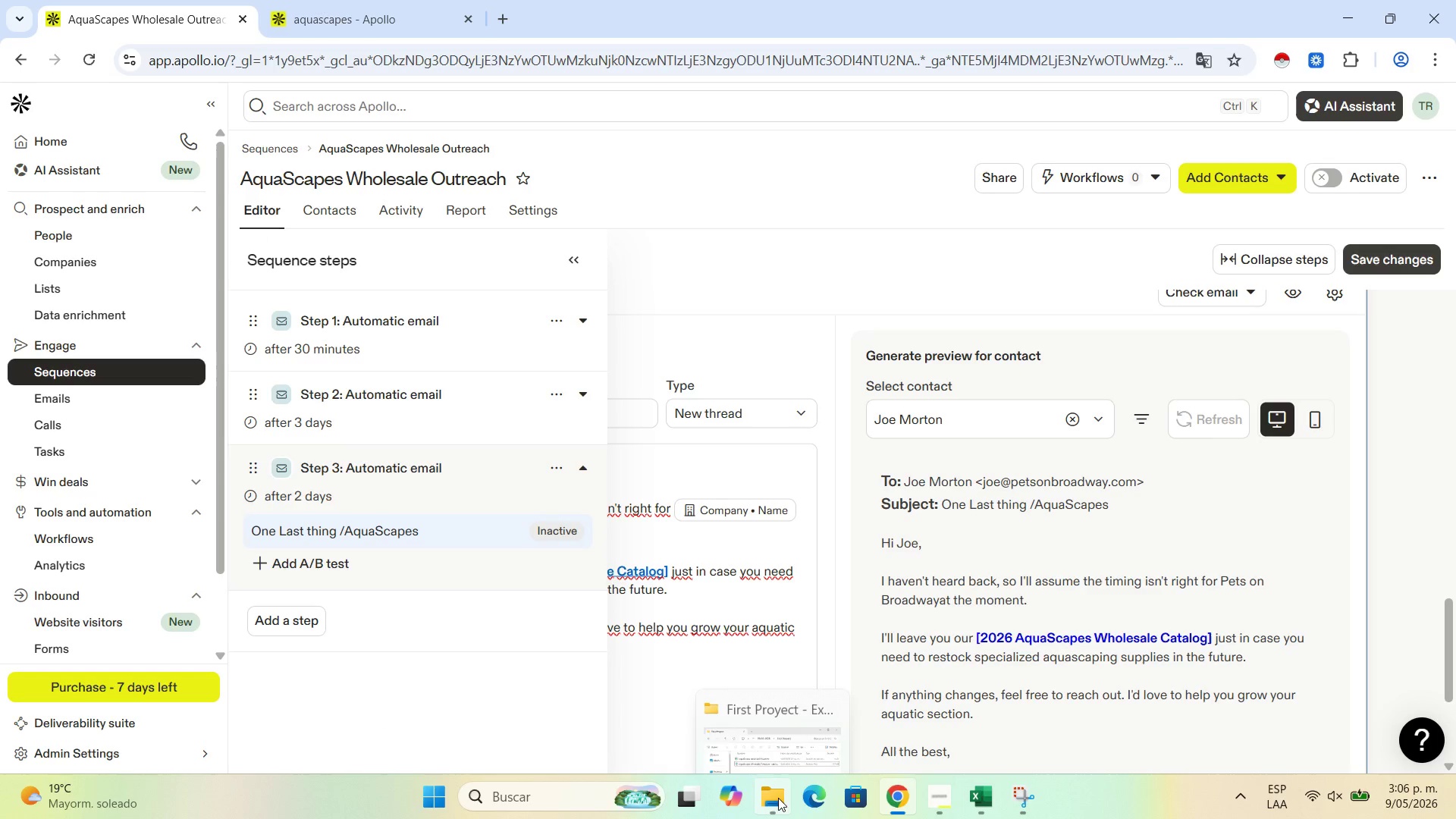 
left_click([1011, 789])
 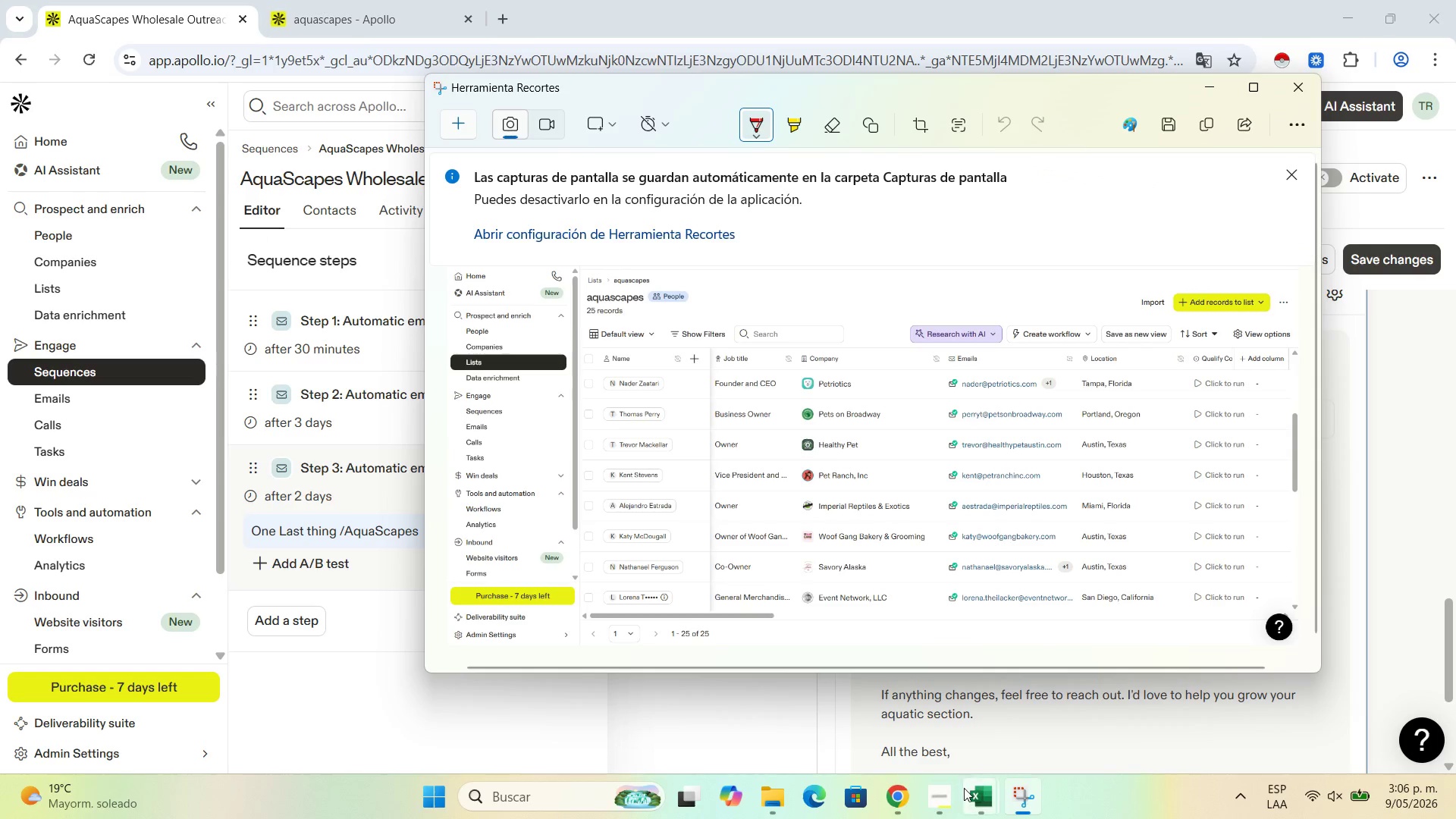 
left_click([939, 793])